 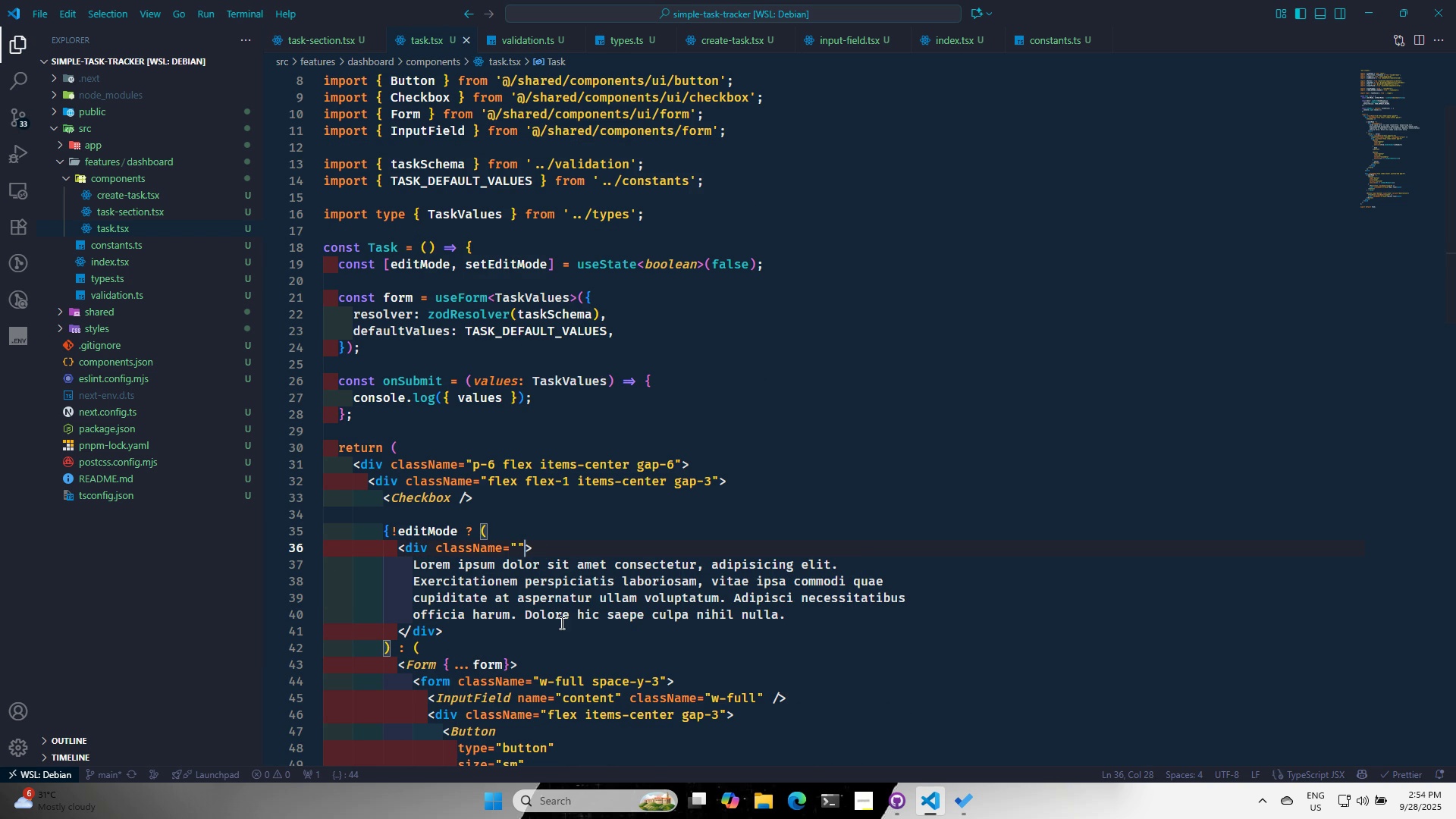 
scroll: coordinate [532, 538], scroll_direction: down, amount: 3.0
 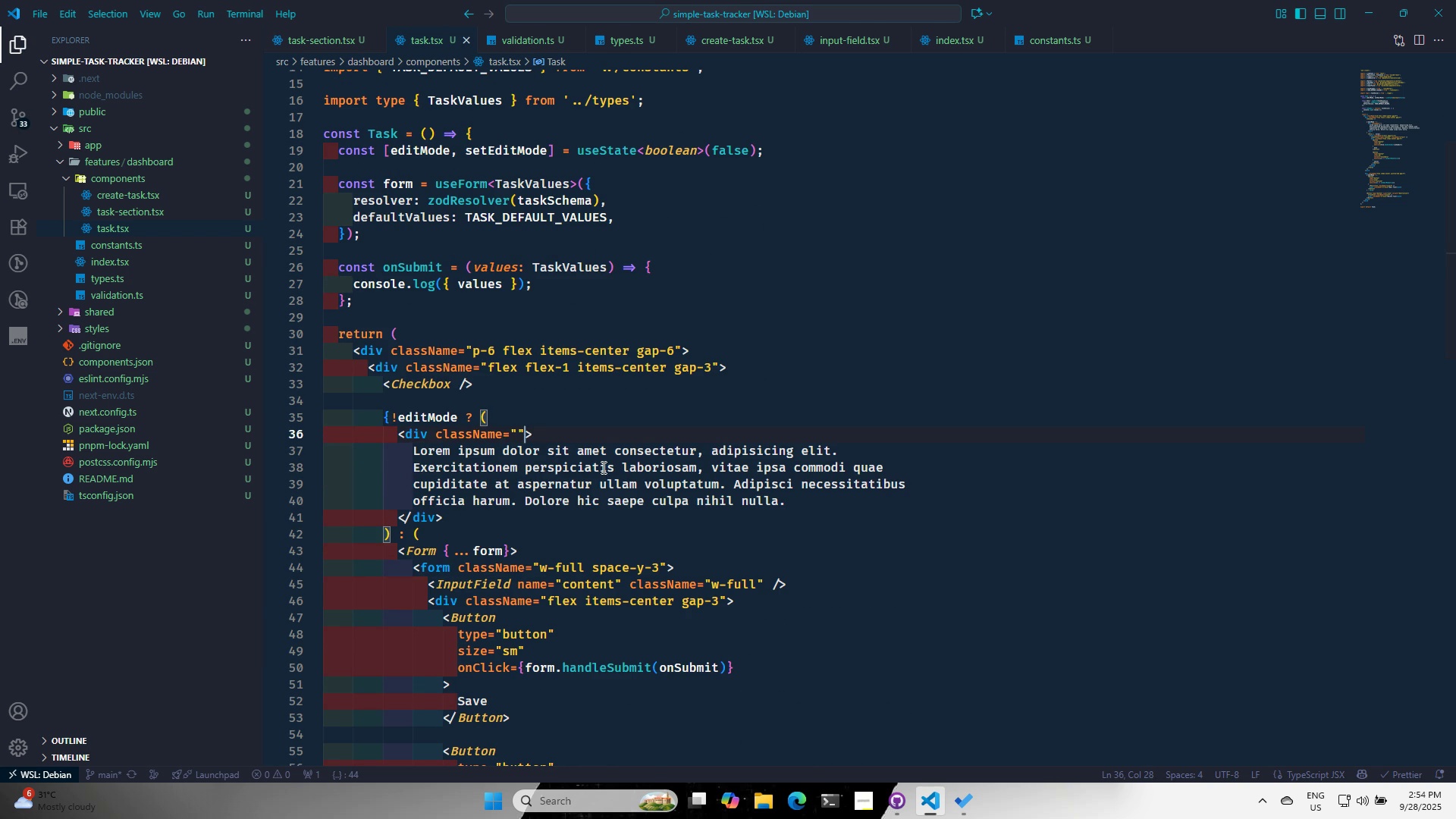 
key(Alt+AltLeft)
 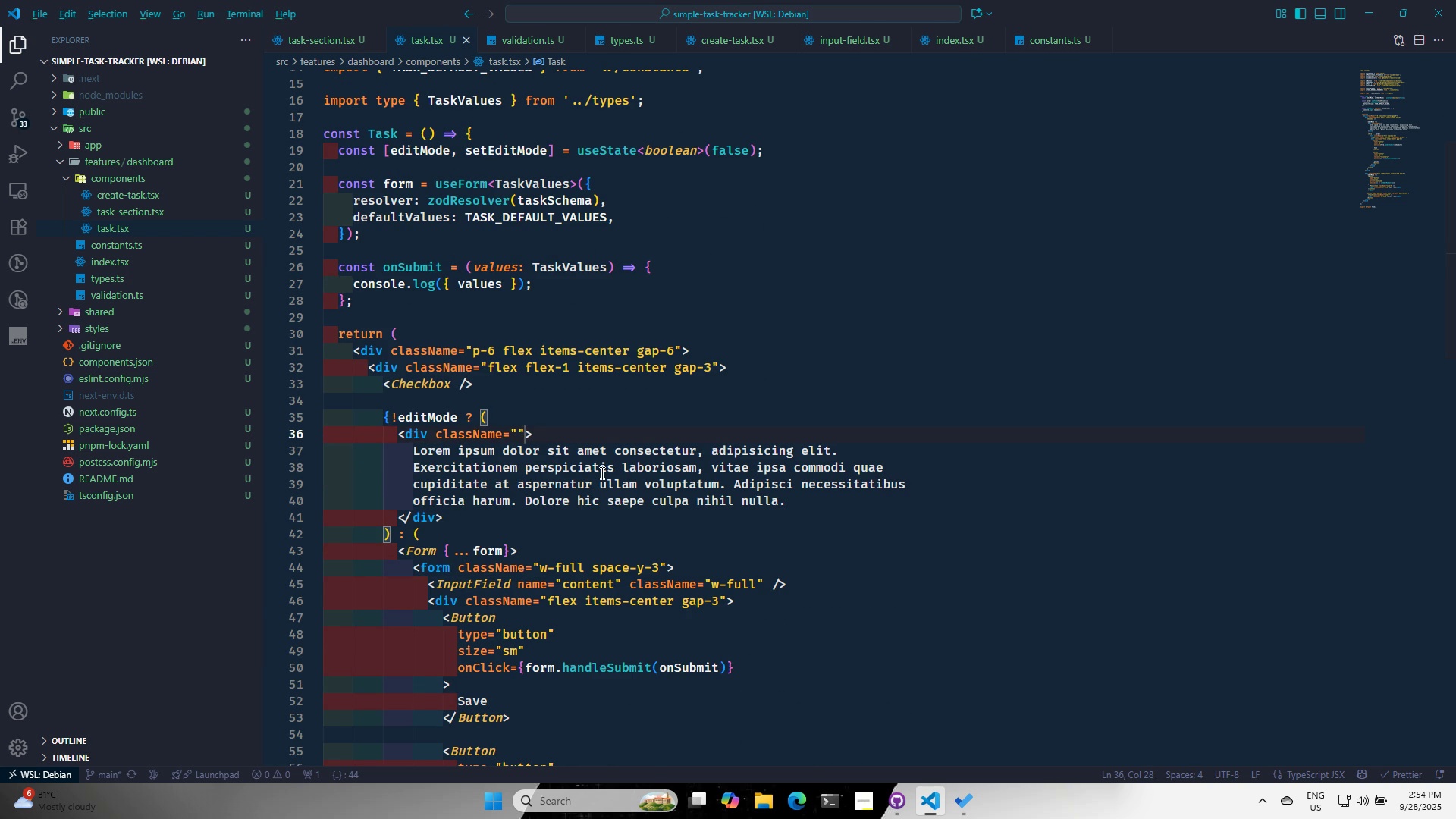 
key(Alt+Tab)
 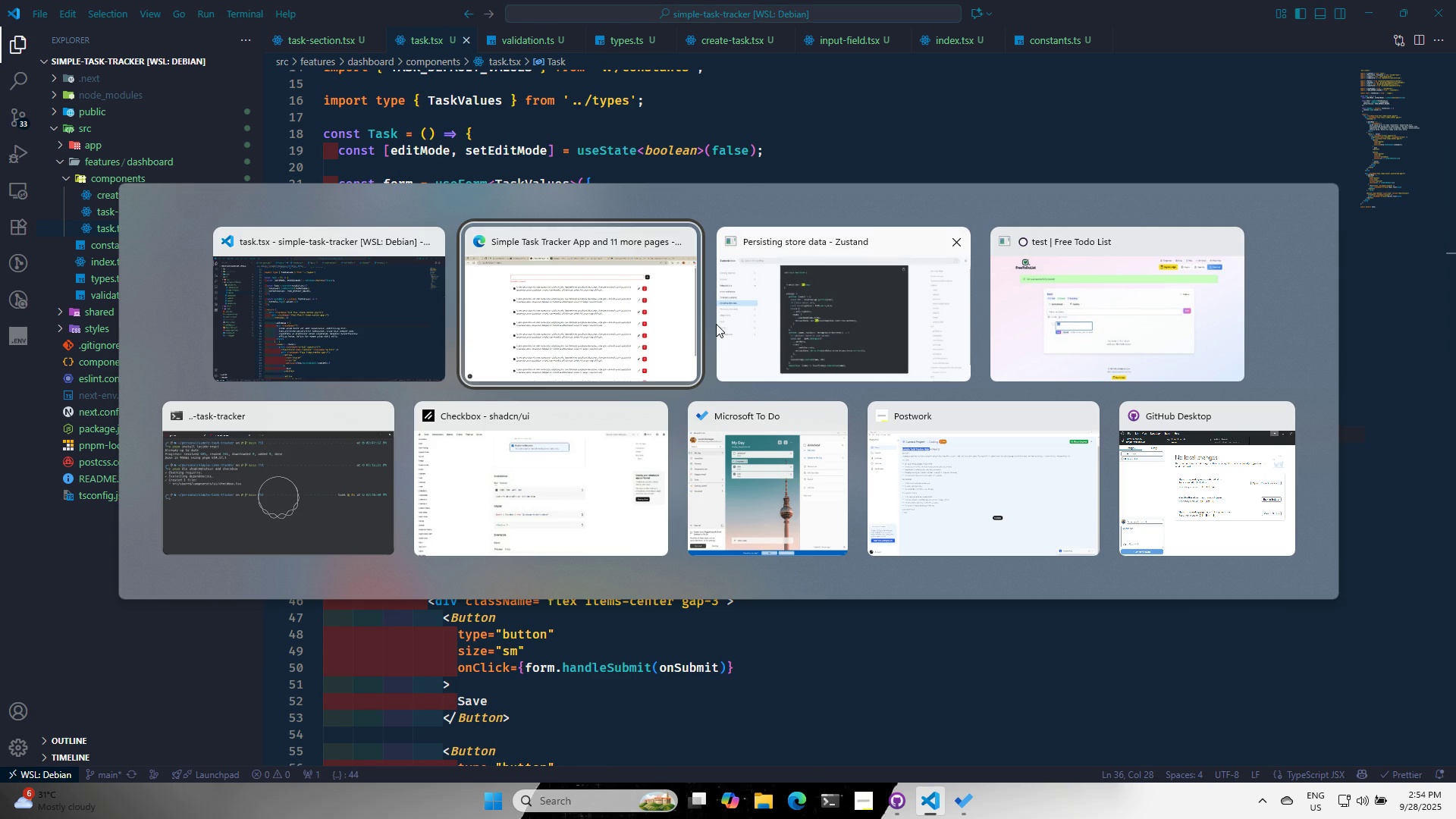 
left_click([627, 316])
 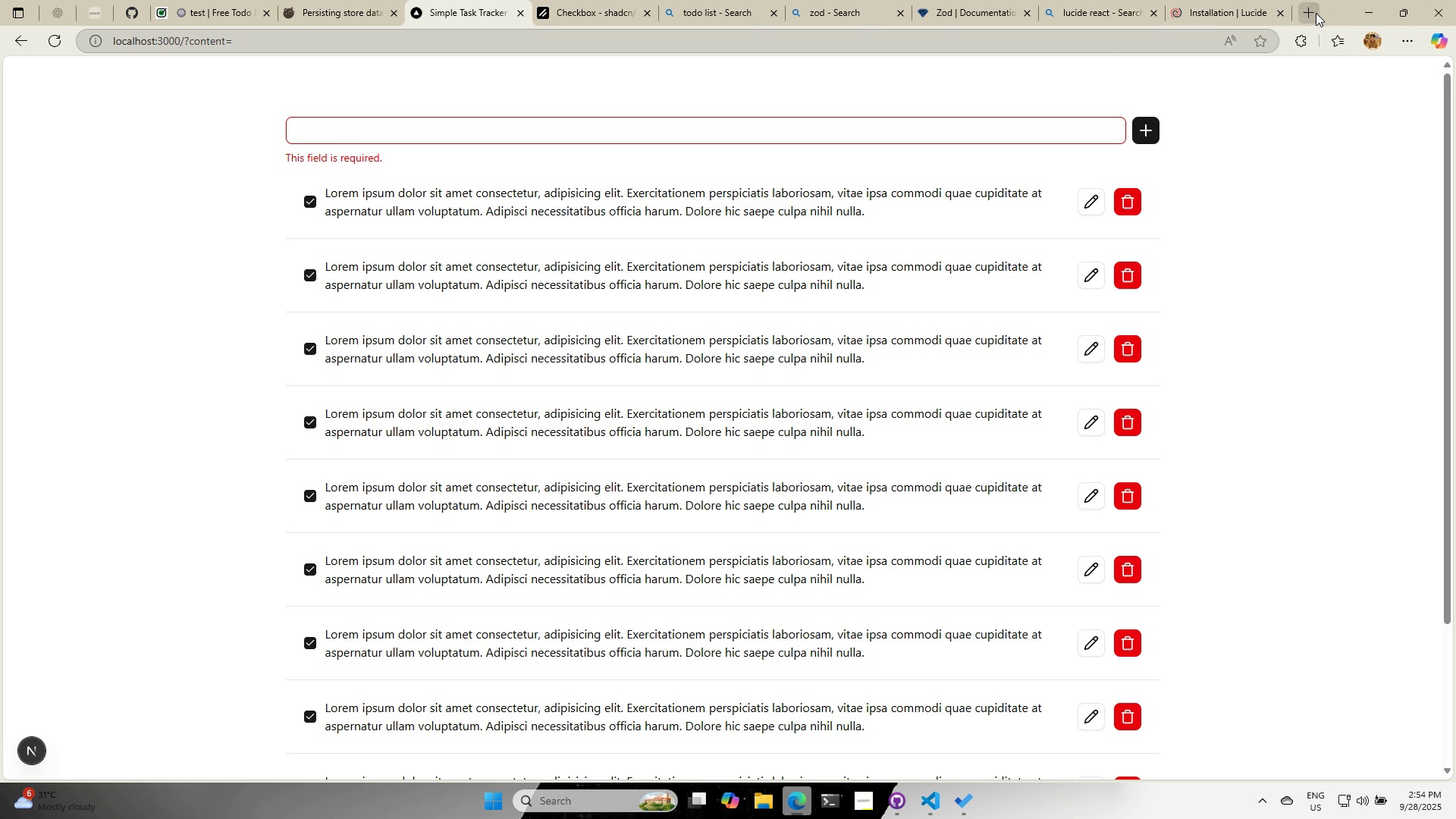 
left_click([1311, 15])
 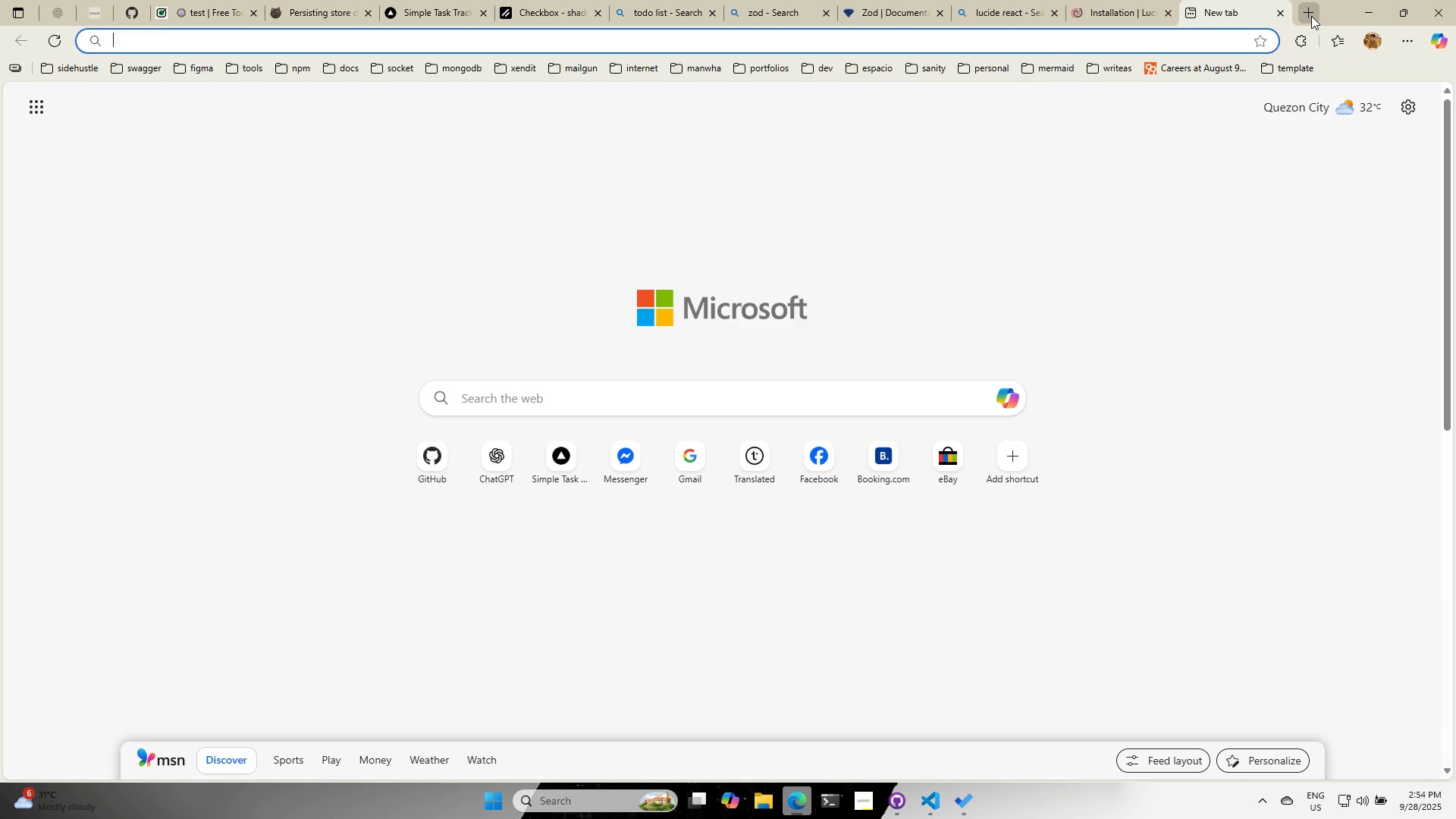 
type(cd)
key(Backspace)
type(ss text)
 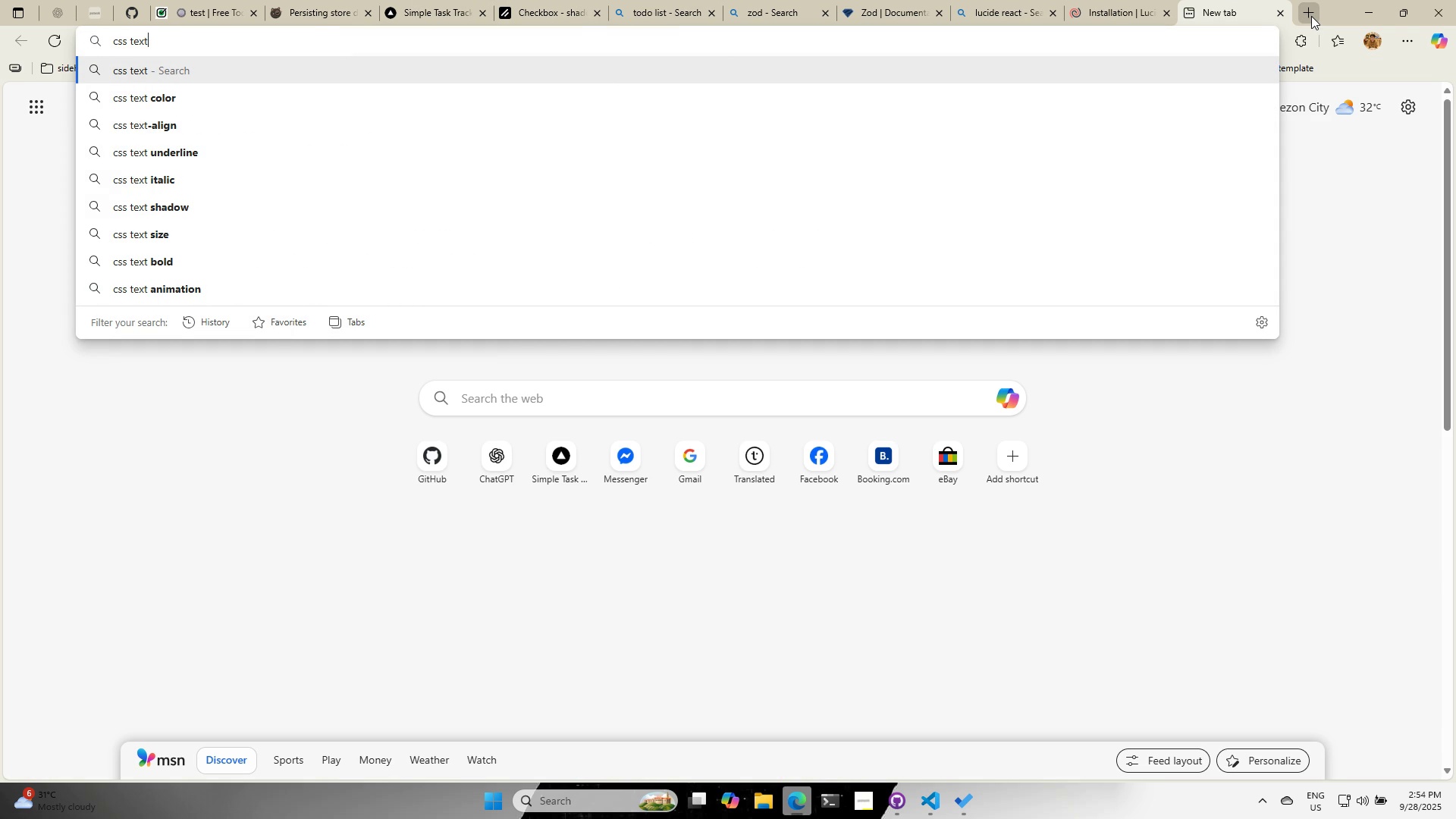 
key(ArrowDown)
 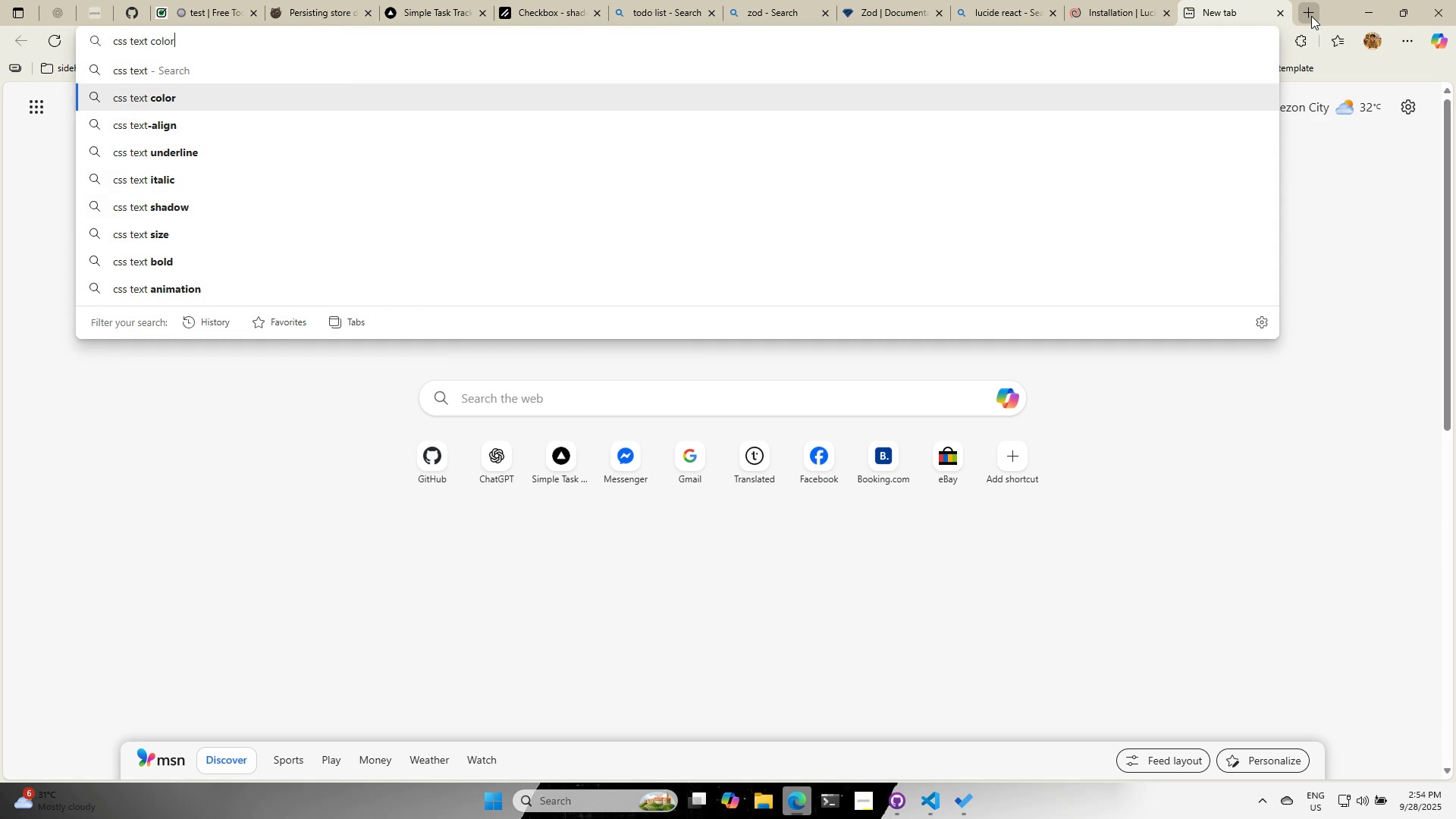 
key(ArrowDown)
 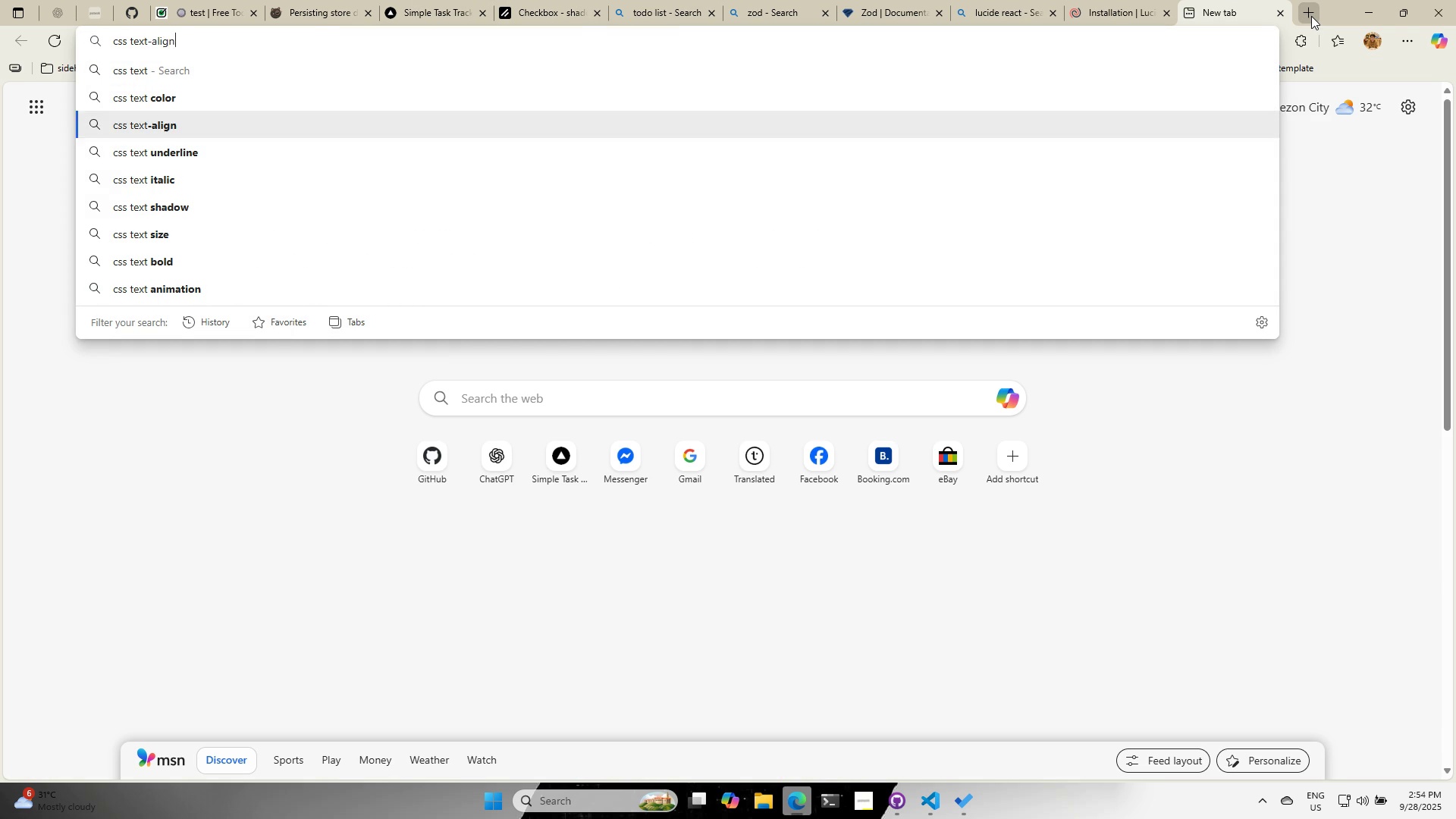 
key(ArrowDown)
 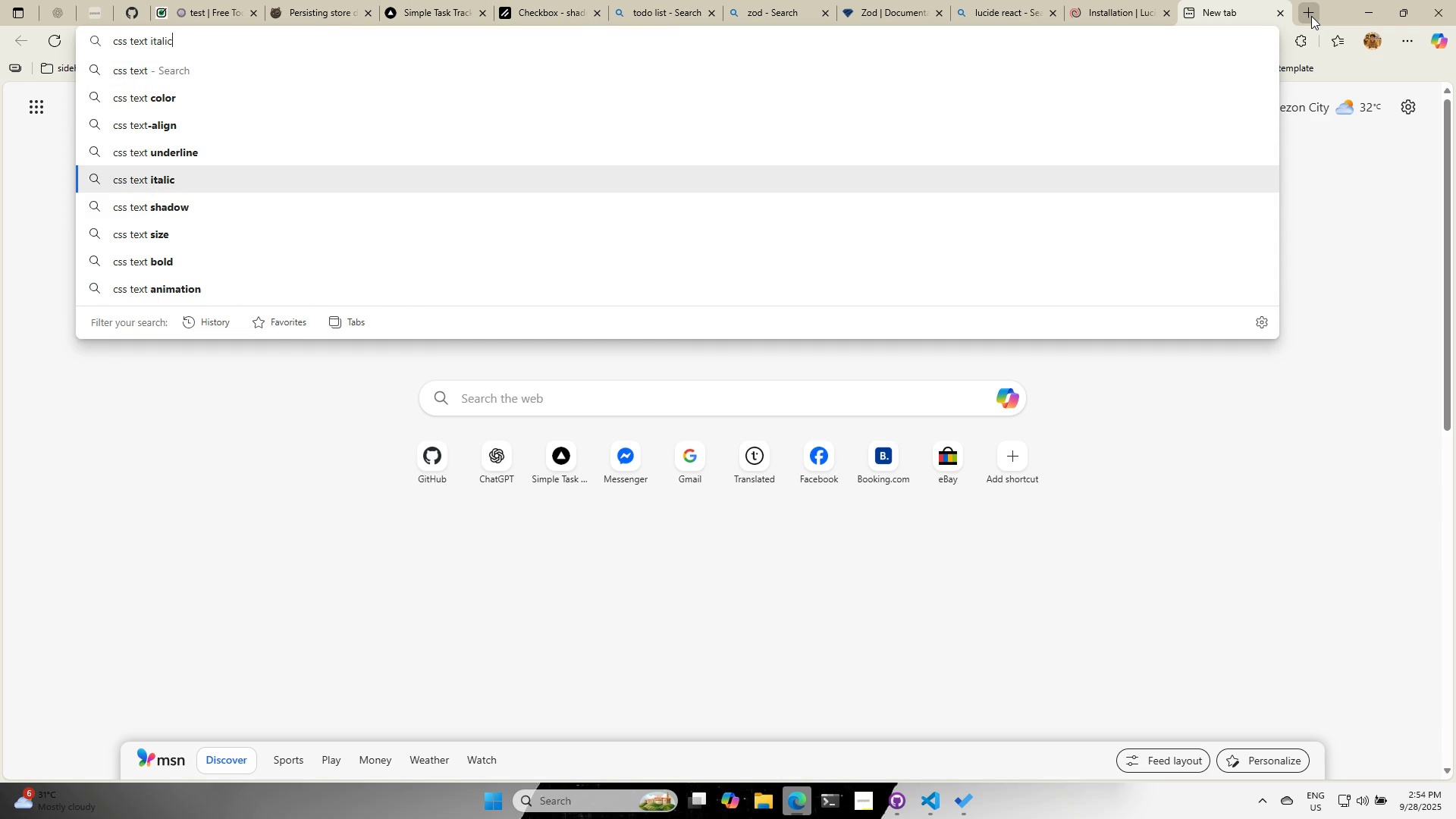 
key(ArrowDown)
 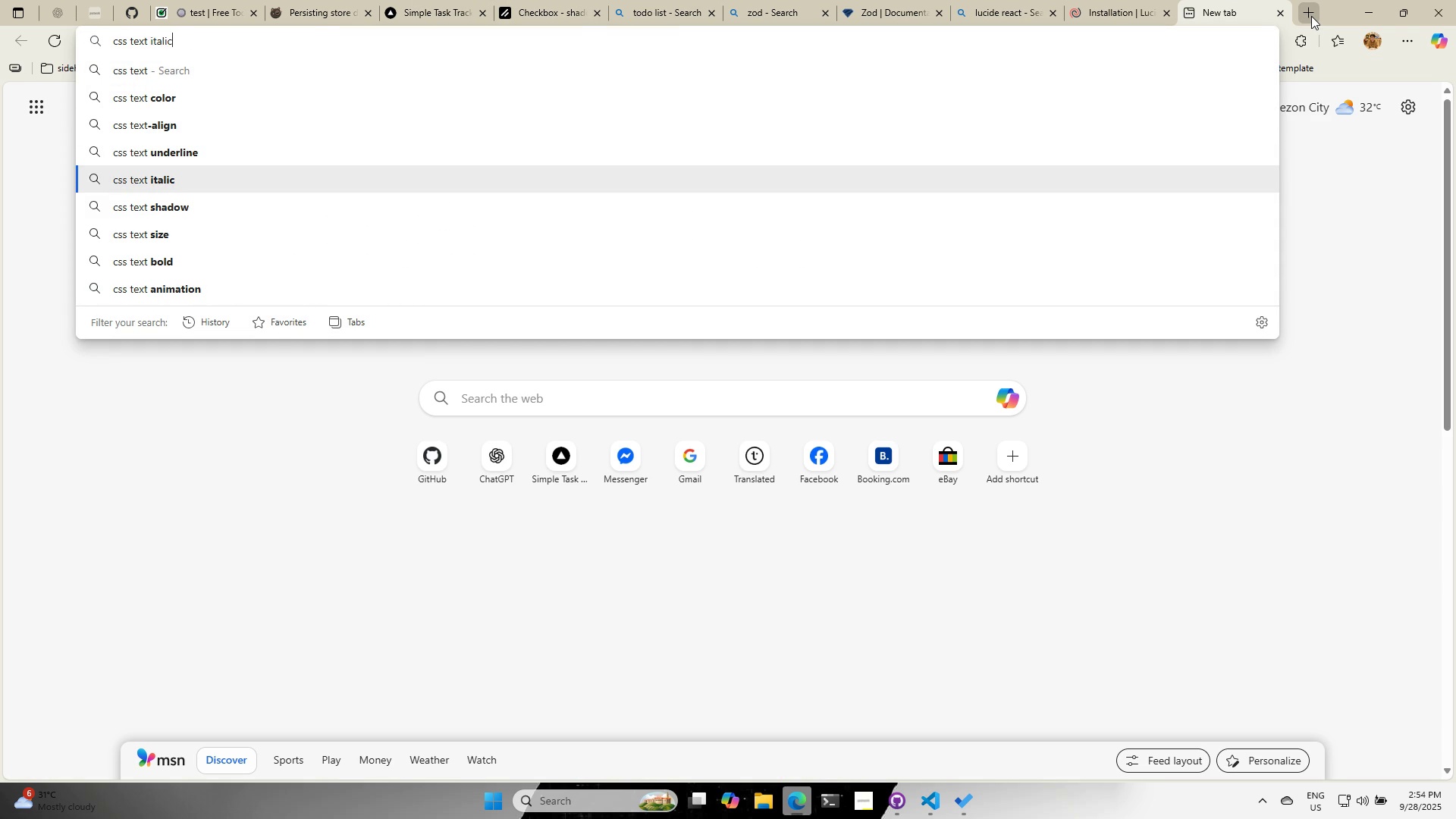 
key(ArrowUp)
 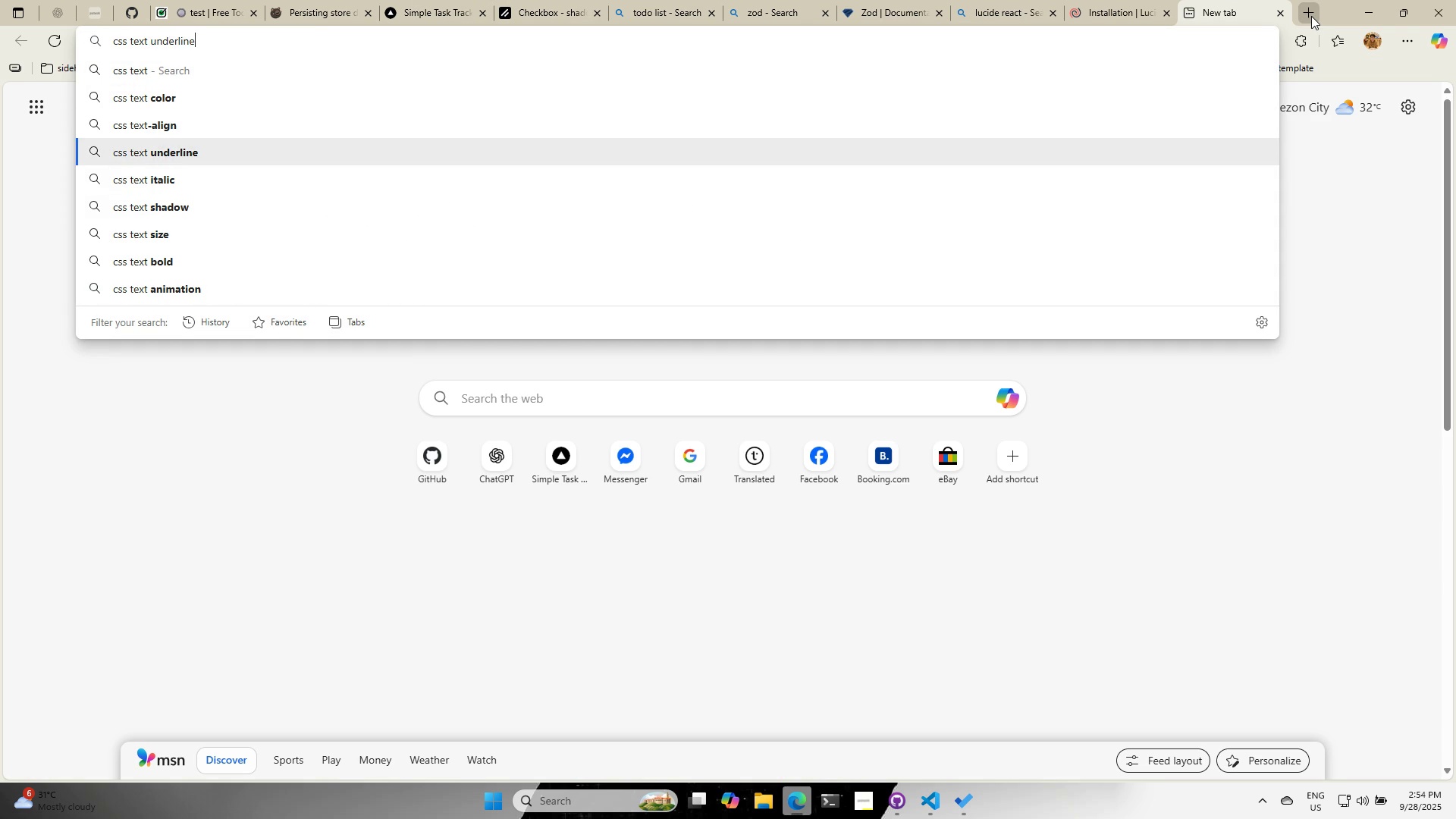 
key(Enter)
 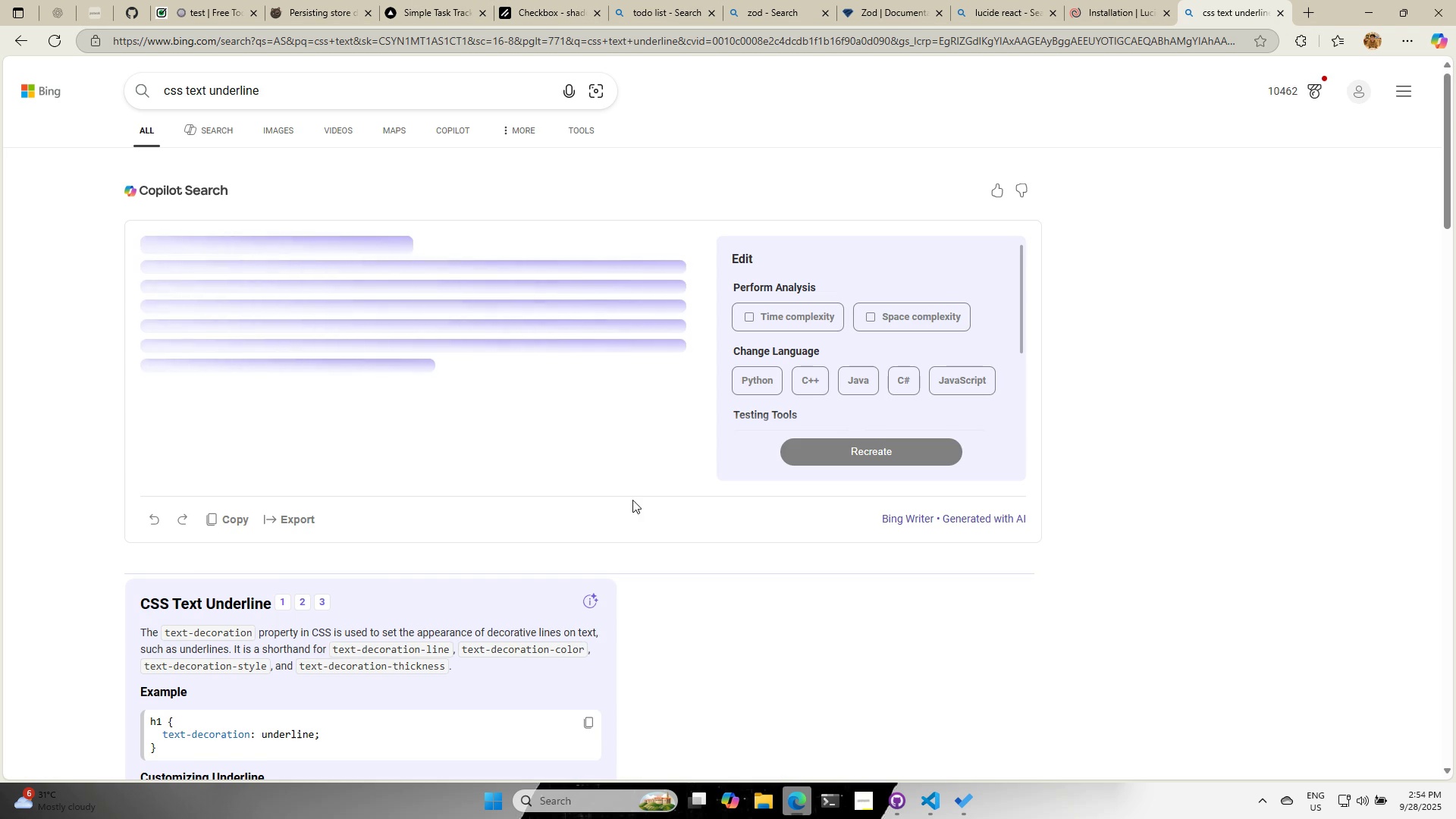 
scroll: coordinate [373, 561], scroll_direction: down, amount: 9.0
 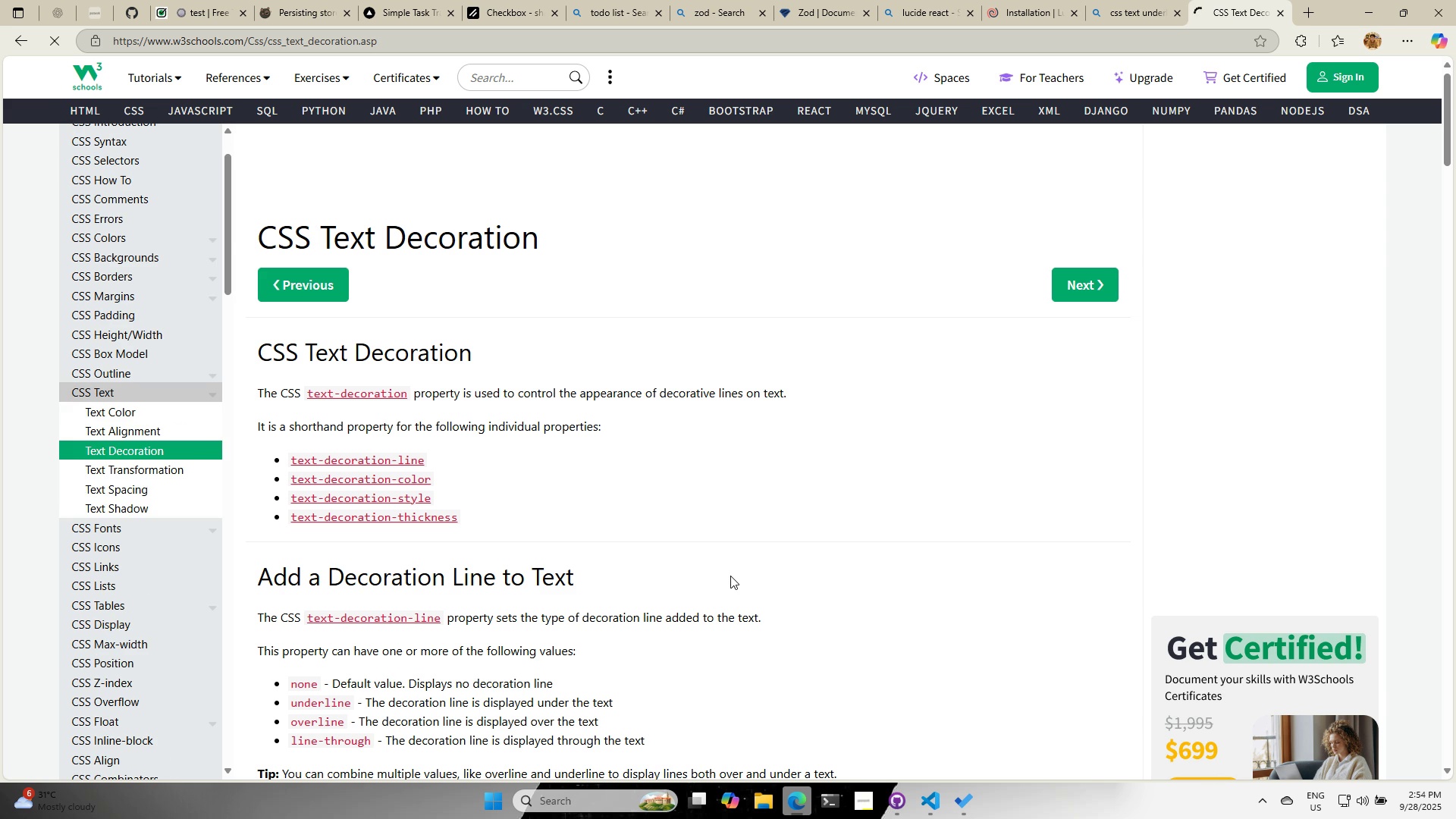 
wait(9.12)
 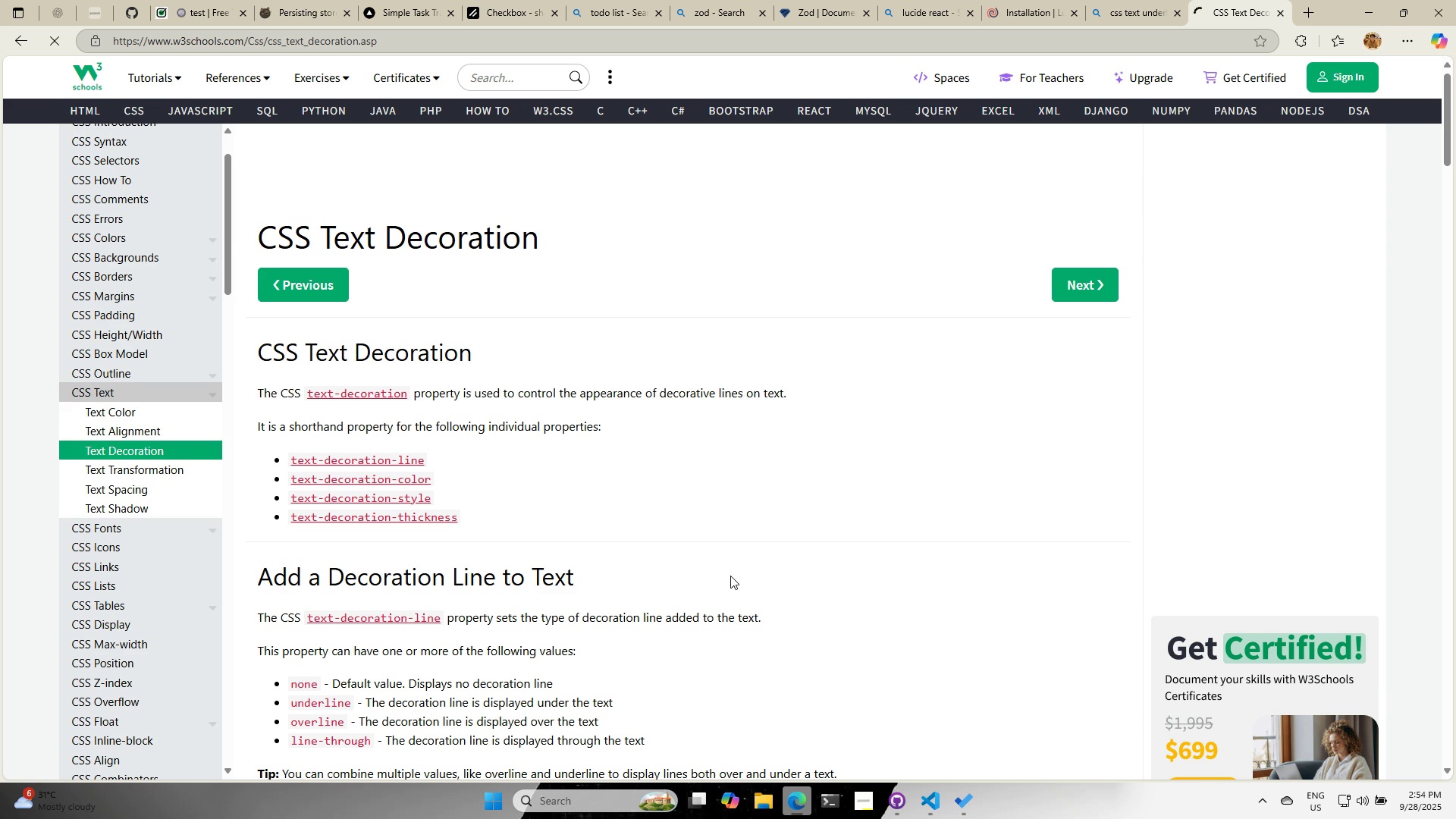 
left_click([923, 795])
 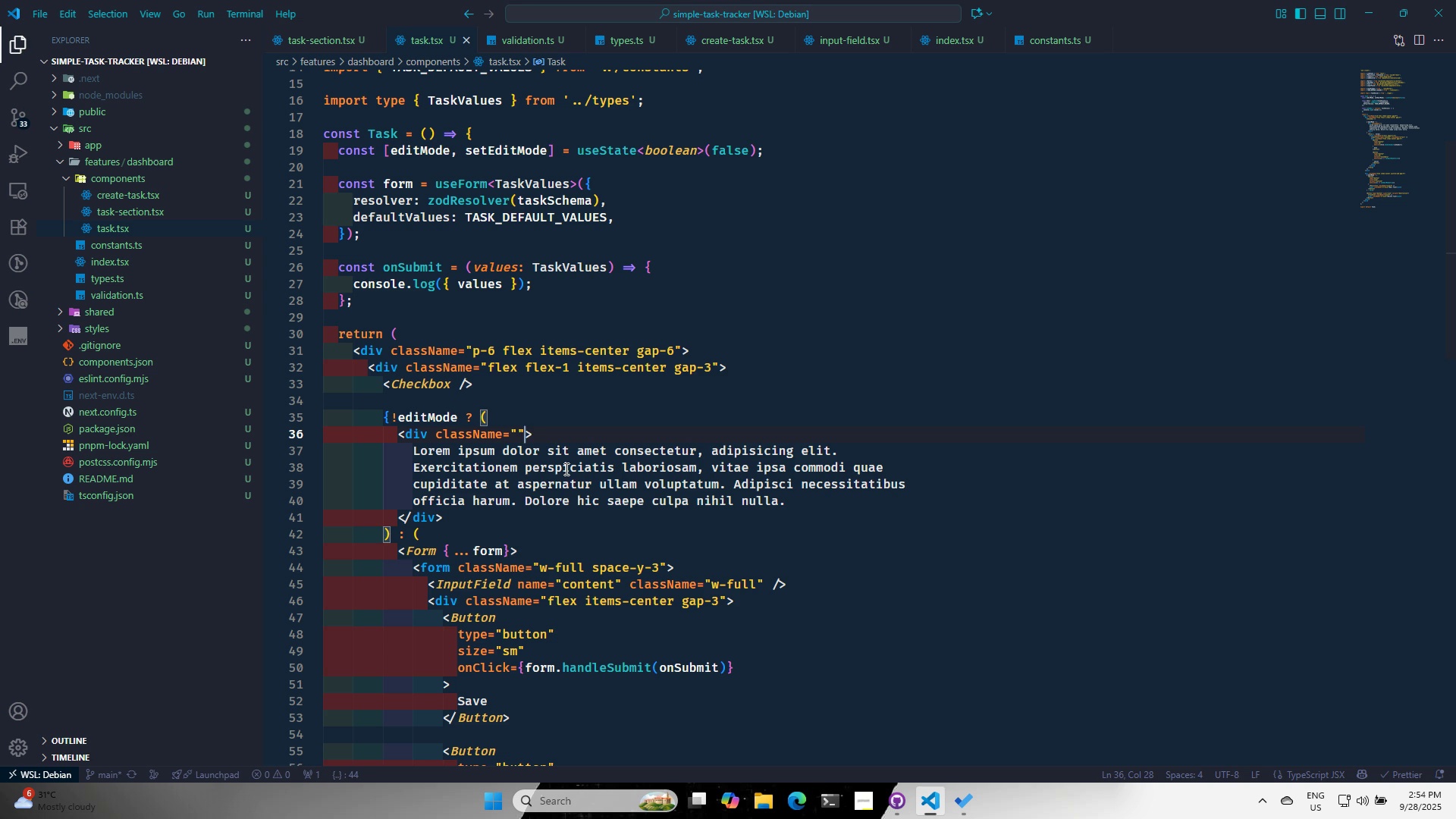 
key(ArrowLeft)
 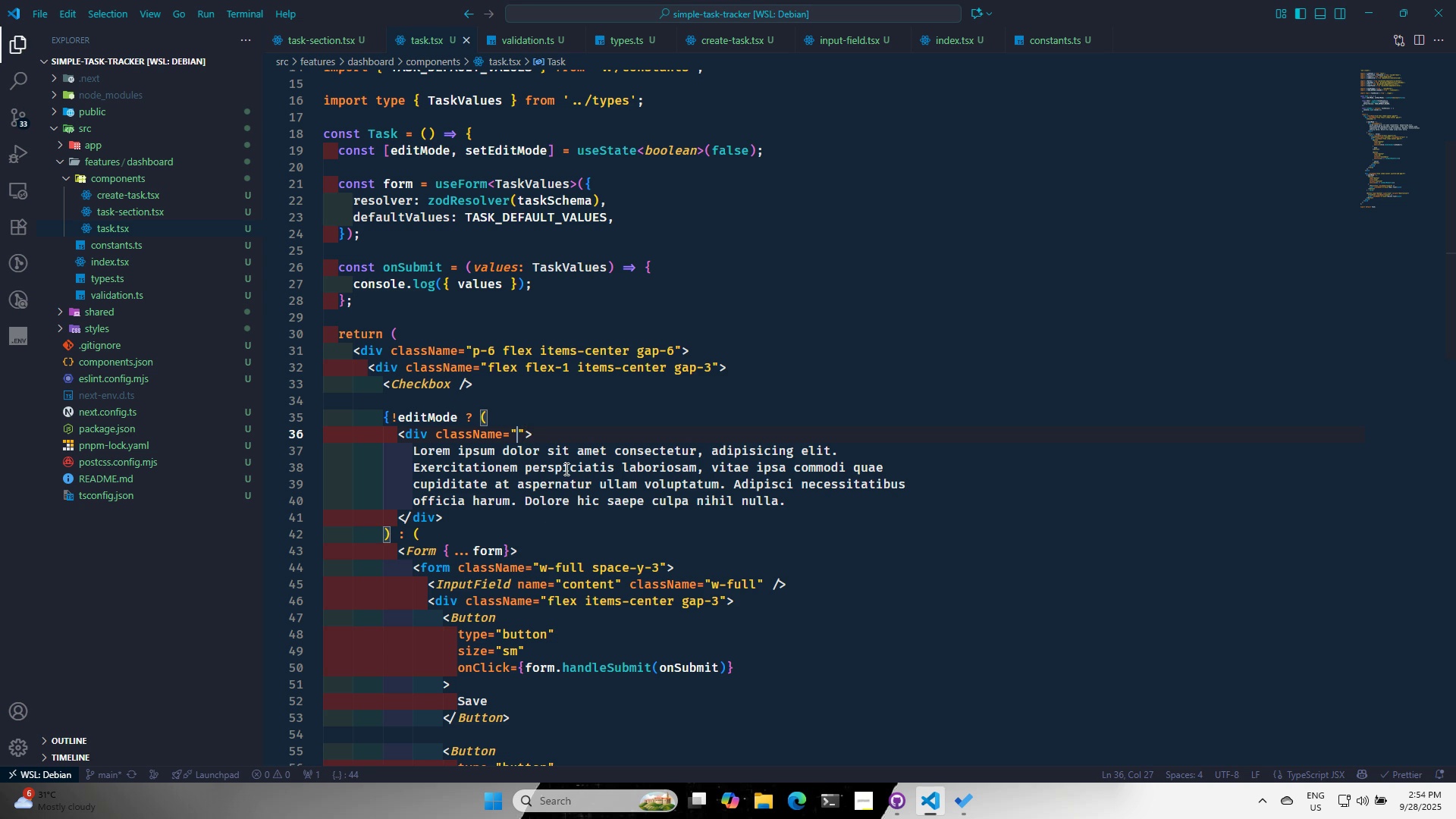 
type(strike-t)
key(Backspace)
key(Backspace)
key(Backspace)
key(Backspace)
key(Backspace)
key(Backspace)
key(Backspace)
key(Backspace)
 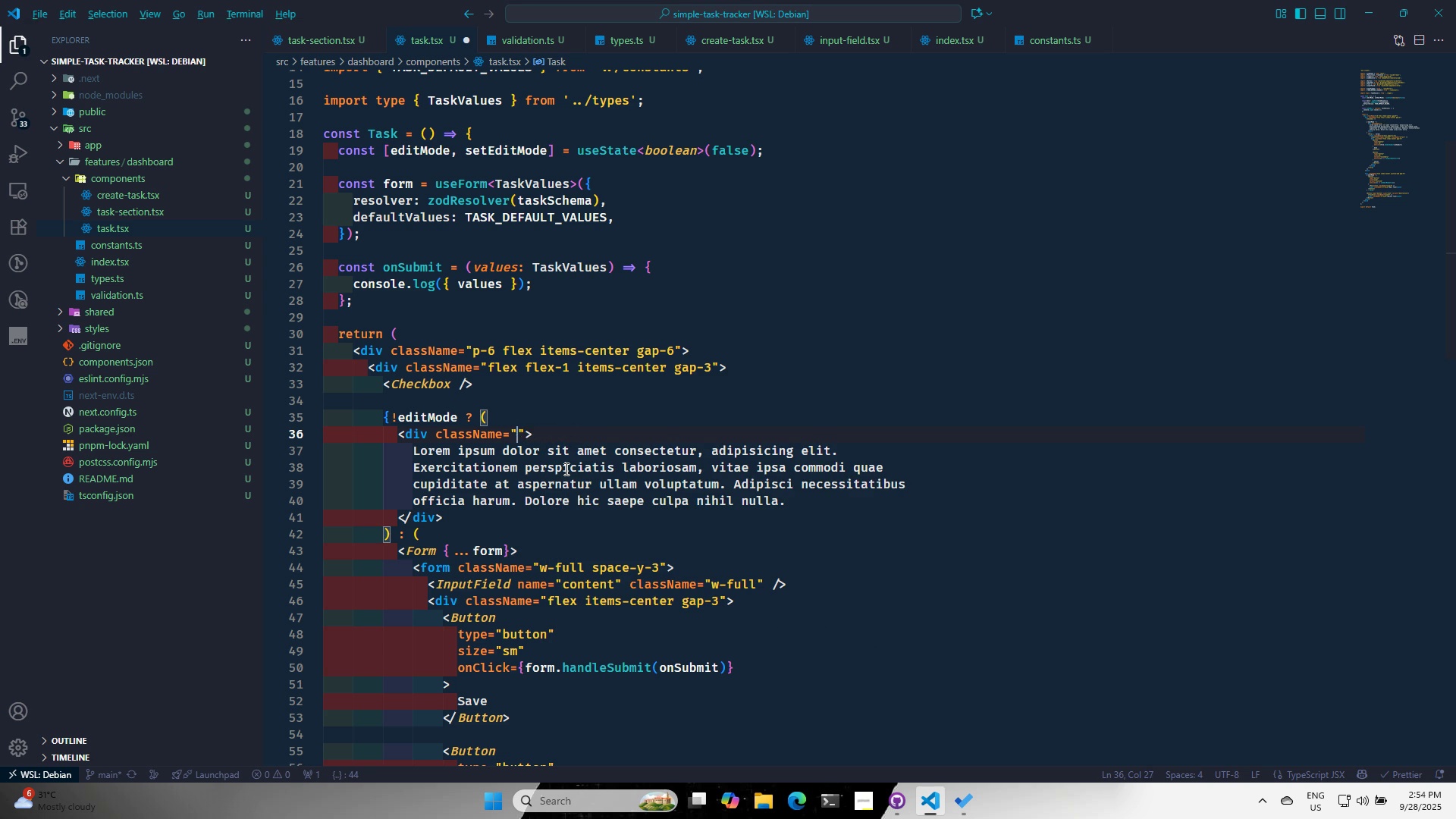 
key(Alt+AltLeft)
 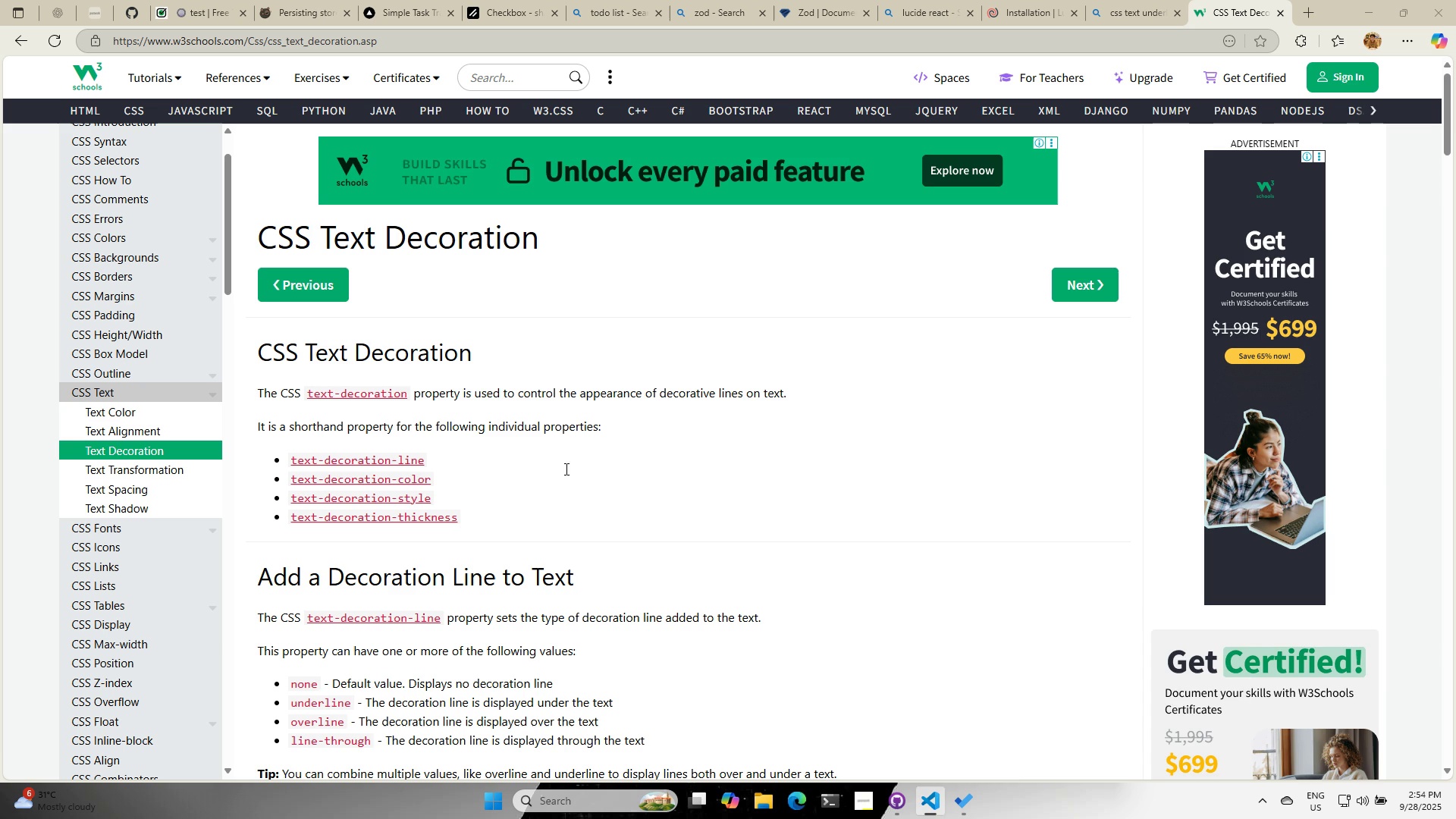 
key(Alt+Tab)
 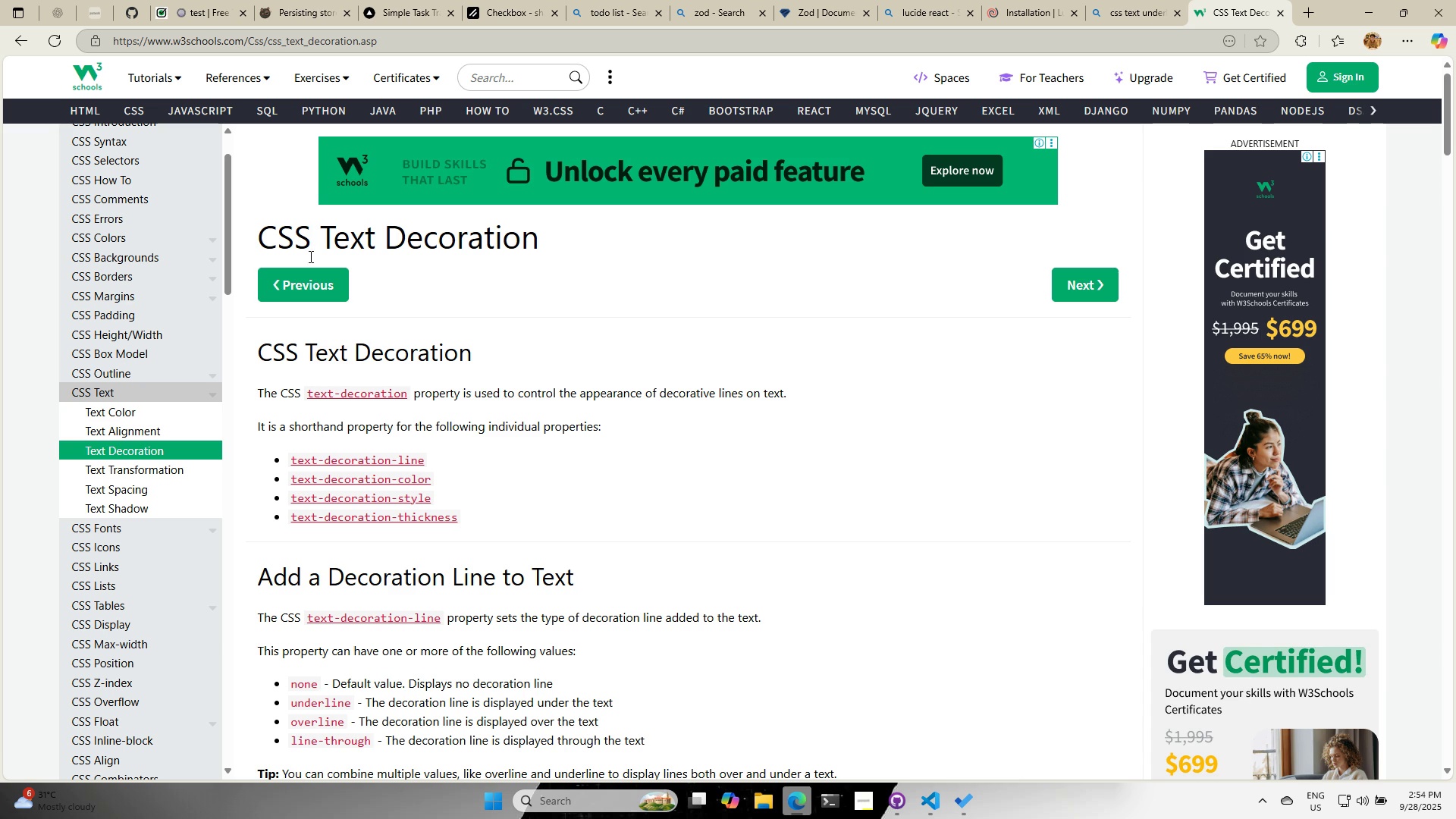 
scroll: coordinate [431, 396], scroll_direction: down, amount: 7.0
 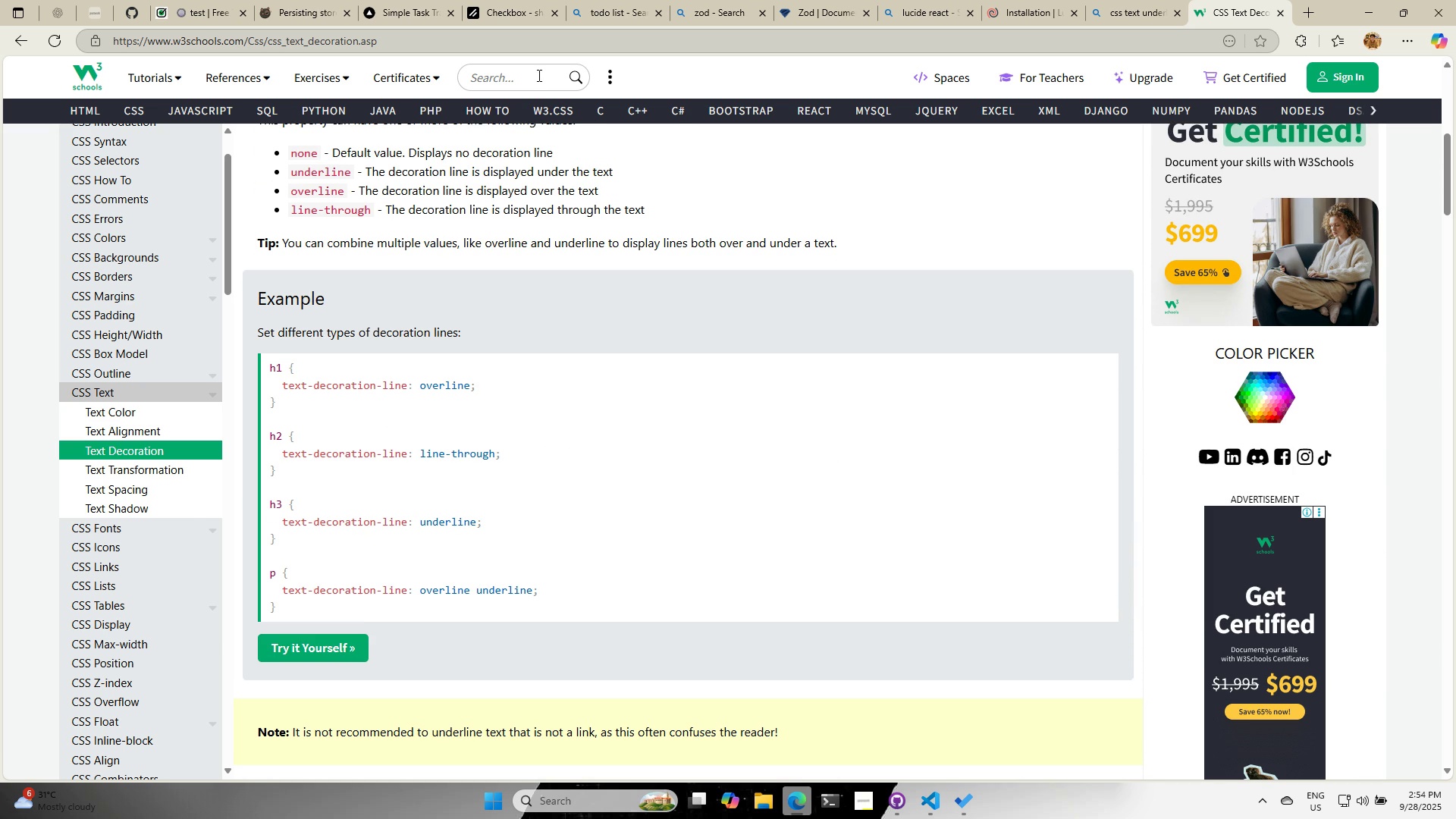 
left_click([538, 75])
 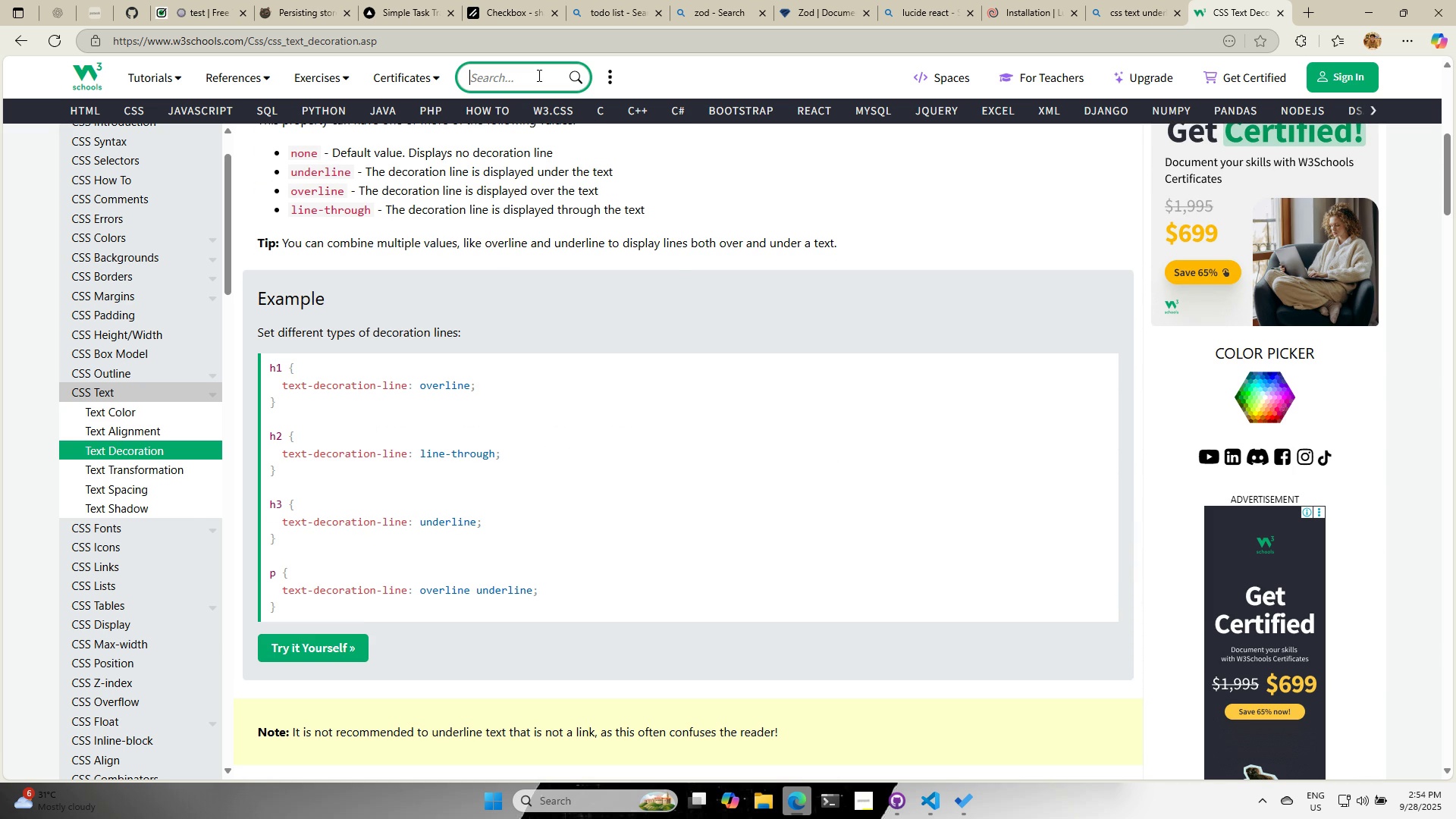 
type(strike)
 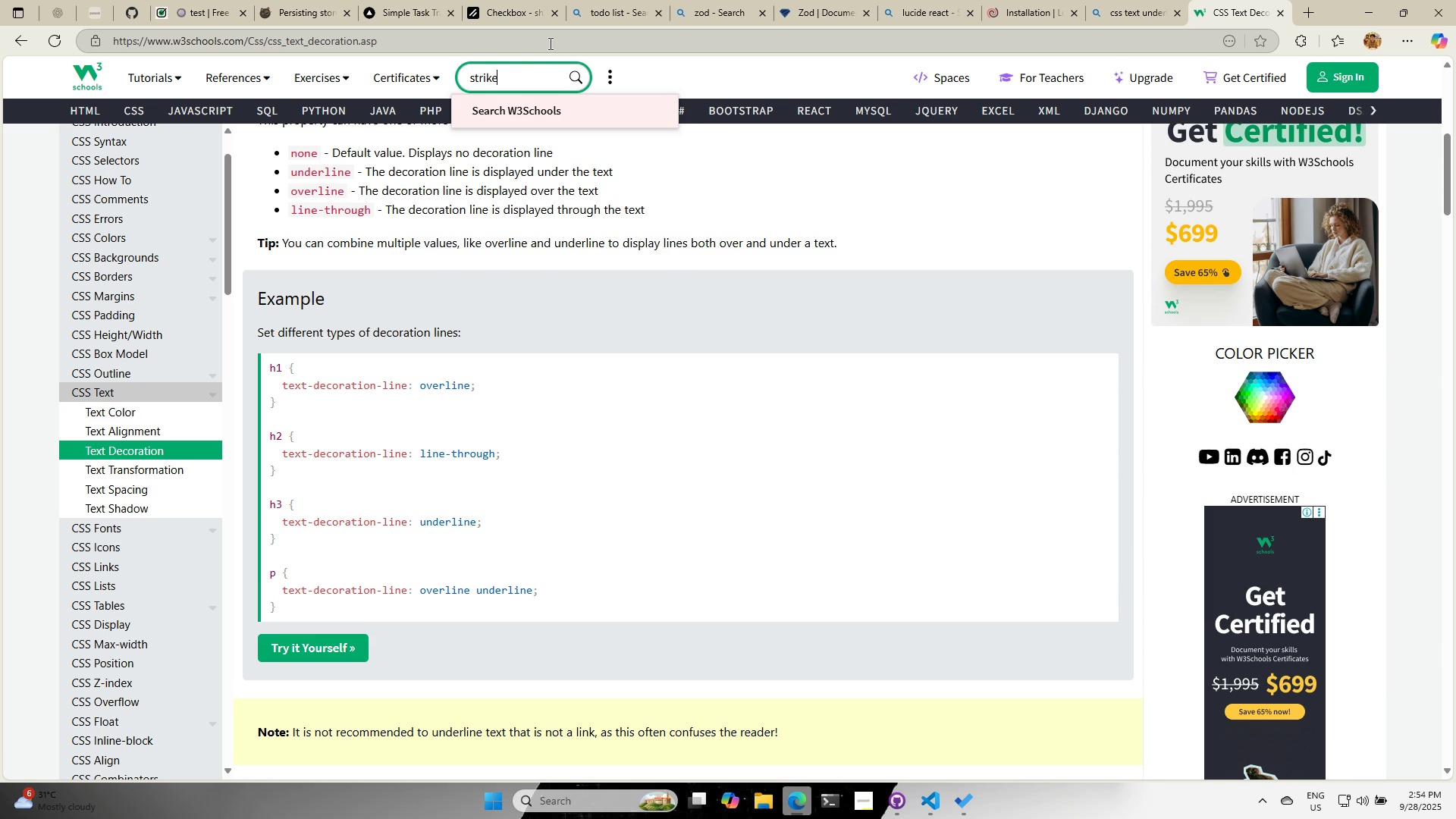 
double_click([549, 43])
 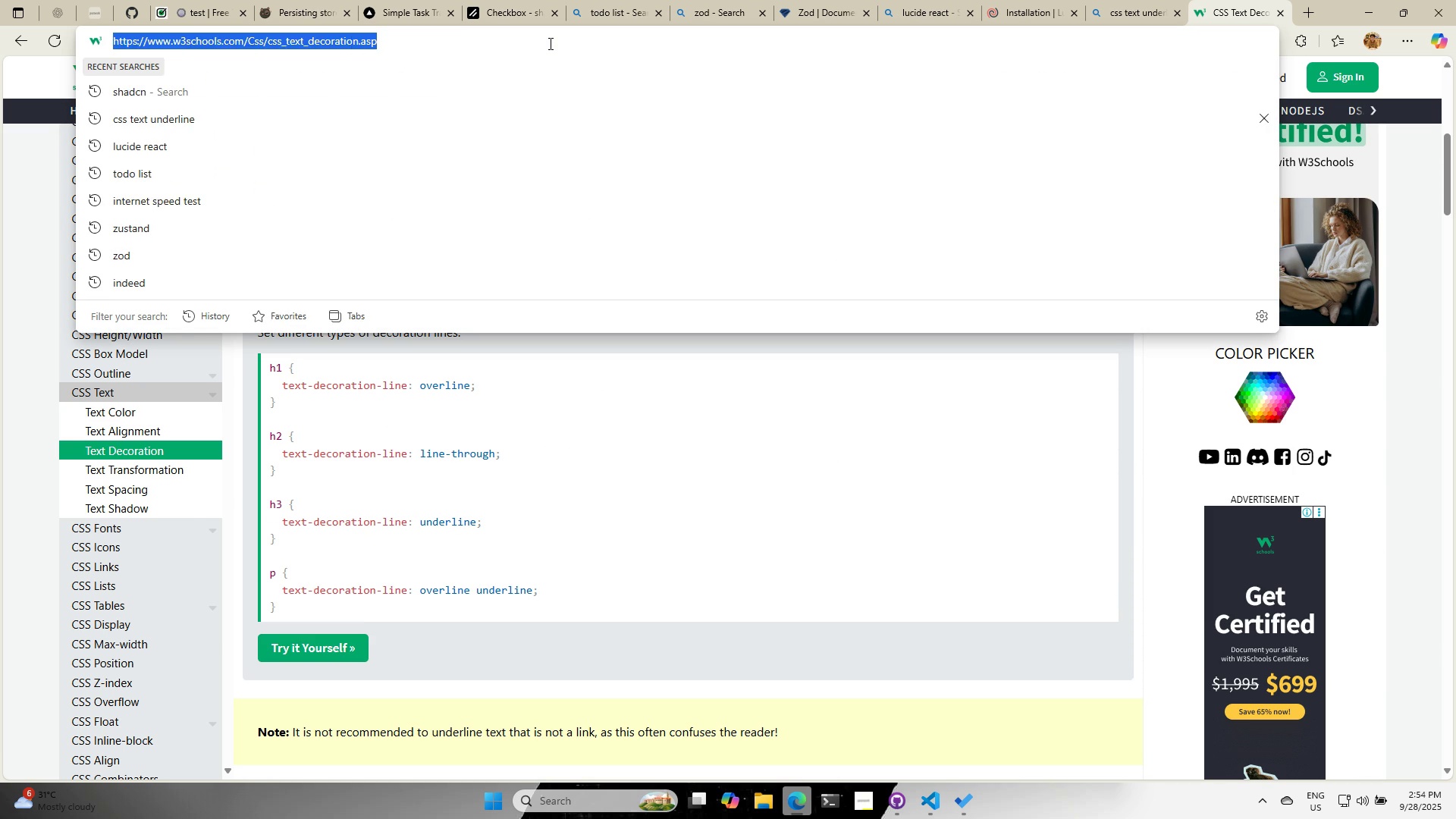 
triple_click([549, 43])
 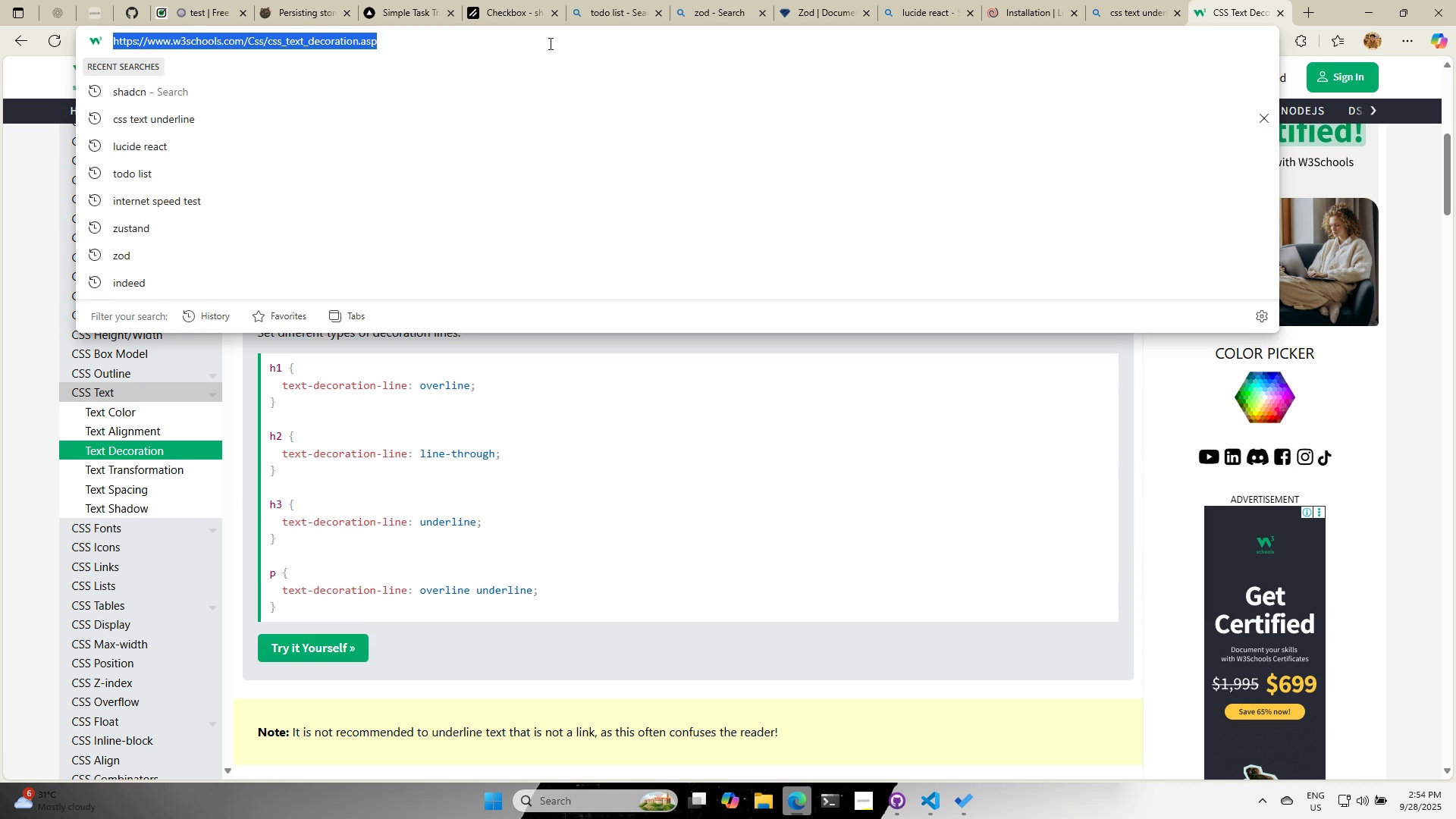 
type(css text st)
 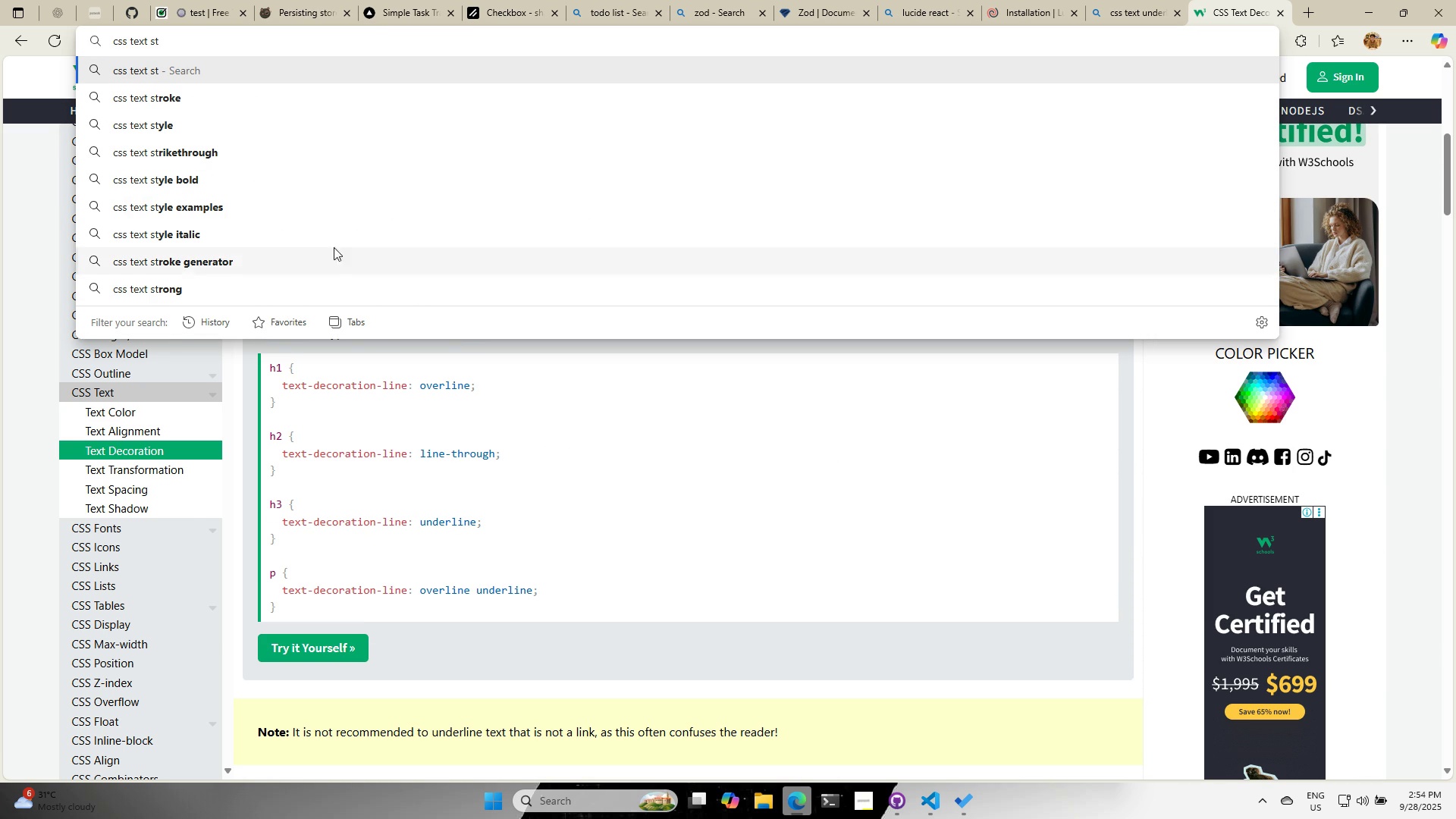 
left_click([221, 146])
 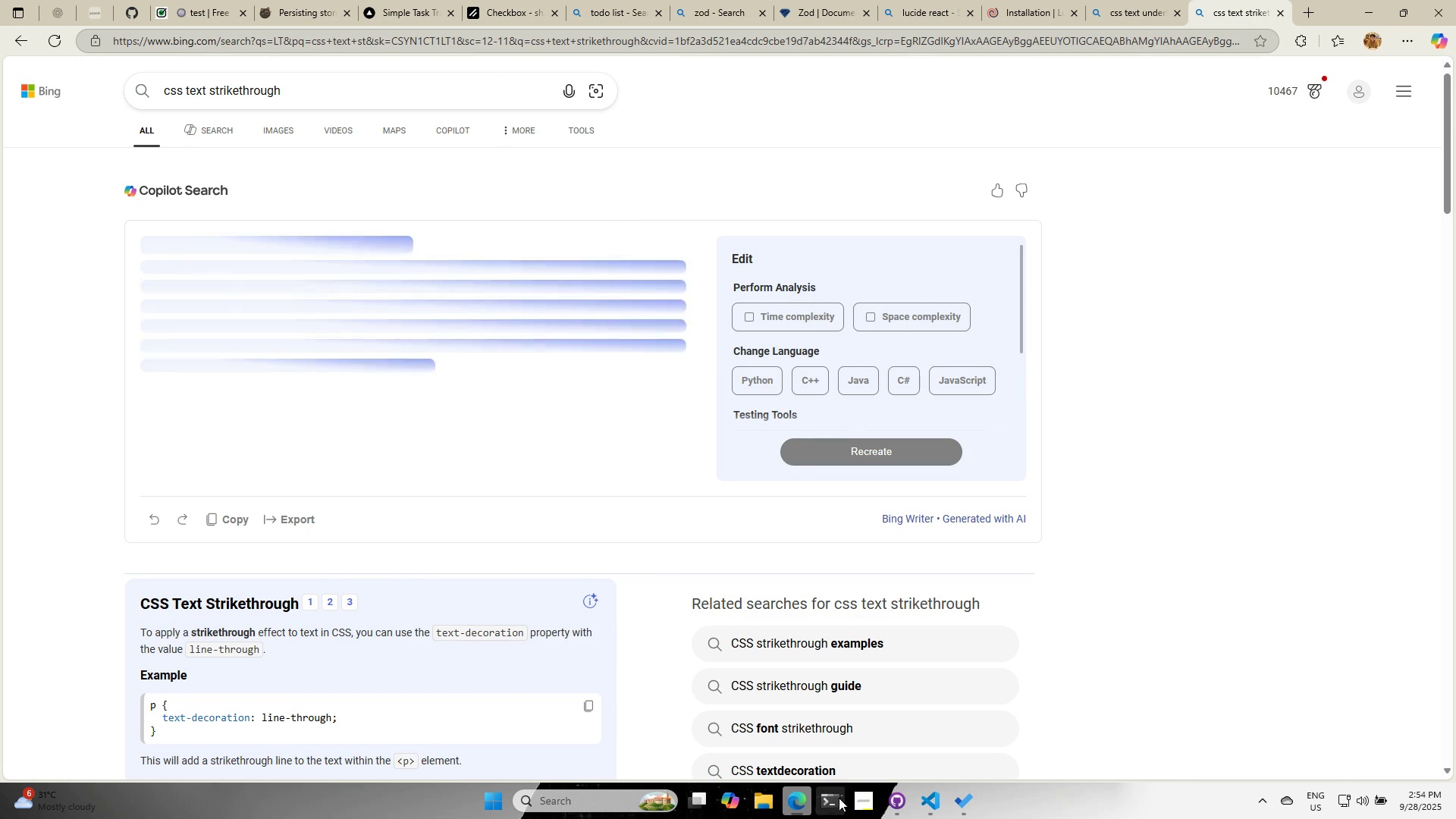 
wait(5.59)
 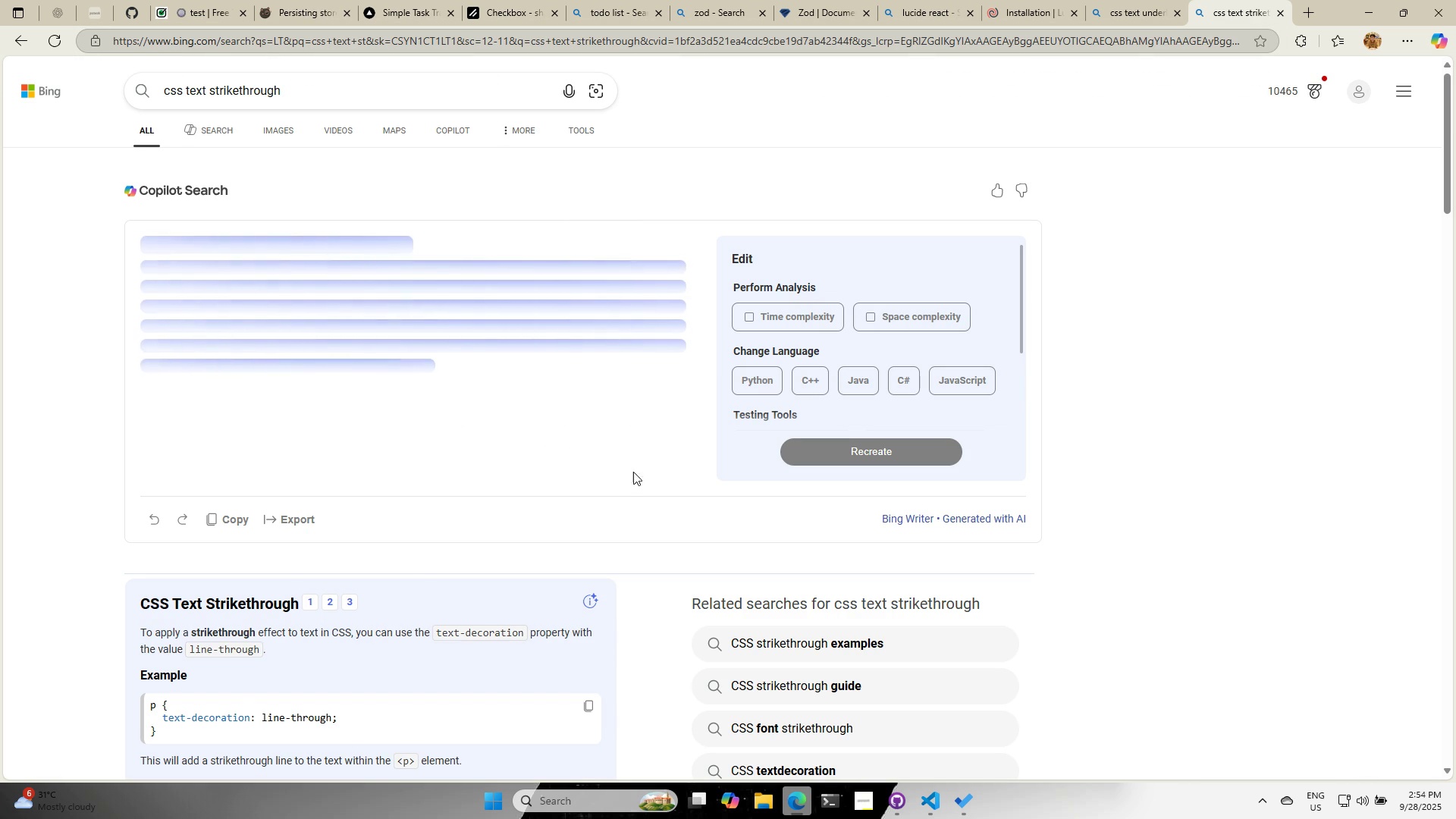 
left_click([921, 804])
 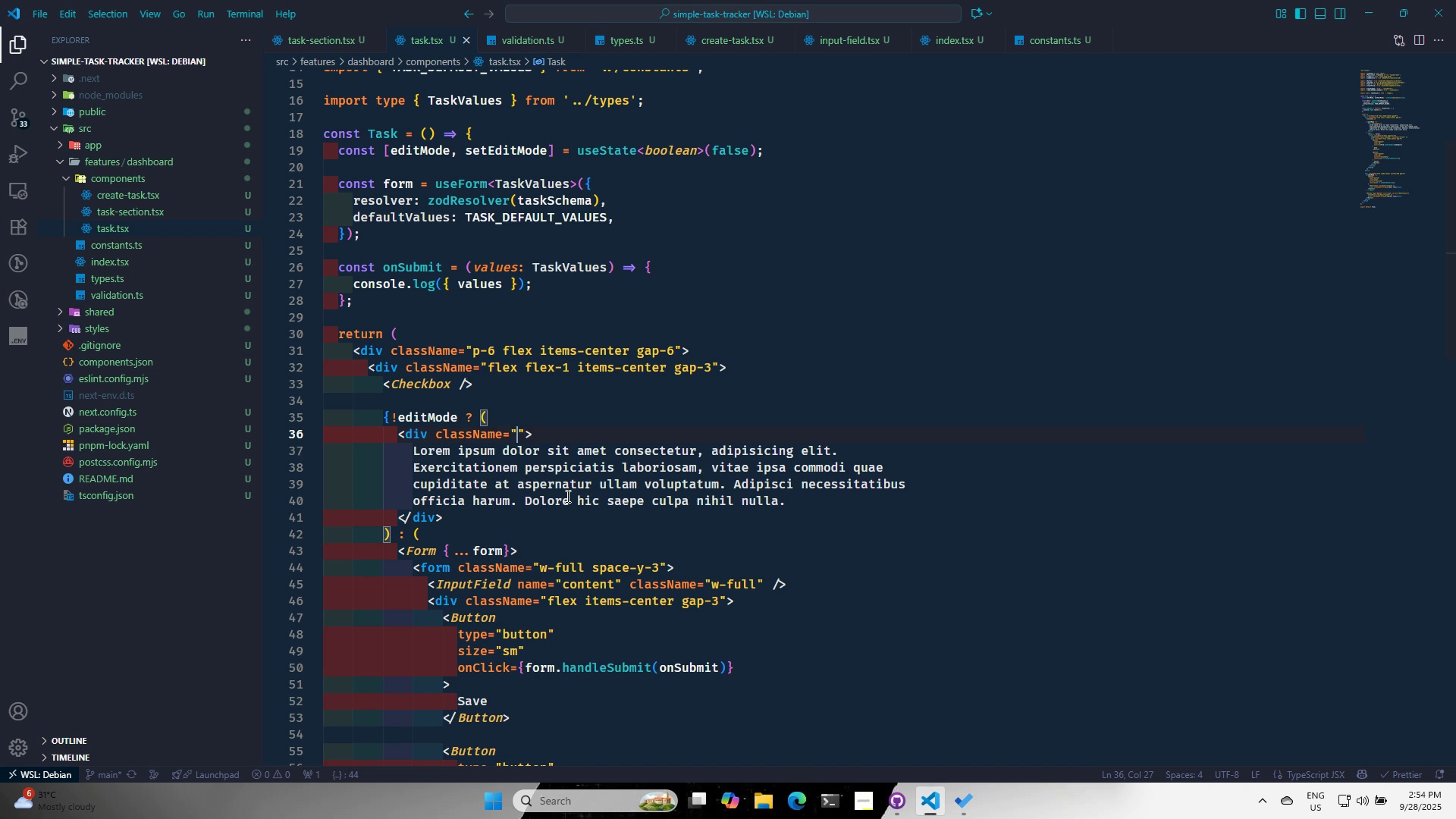 
type(line-tr)
 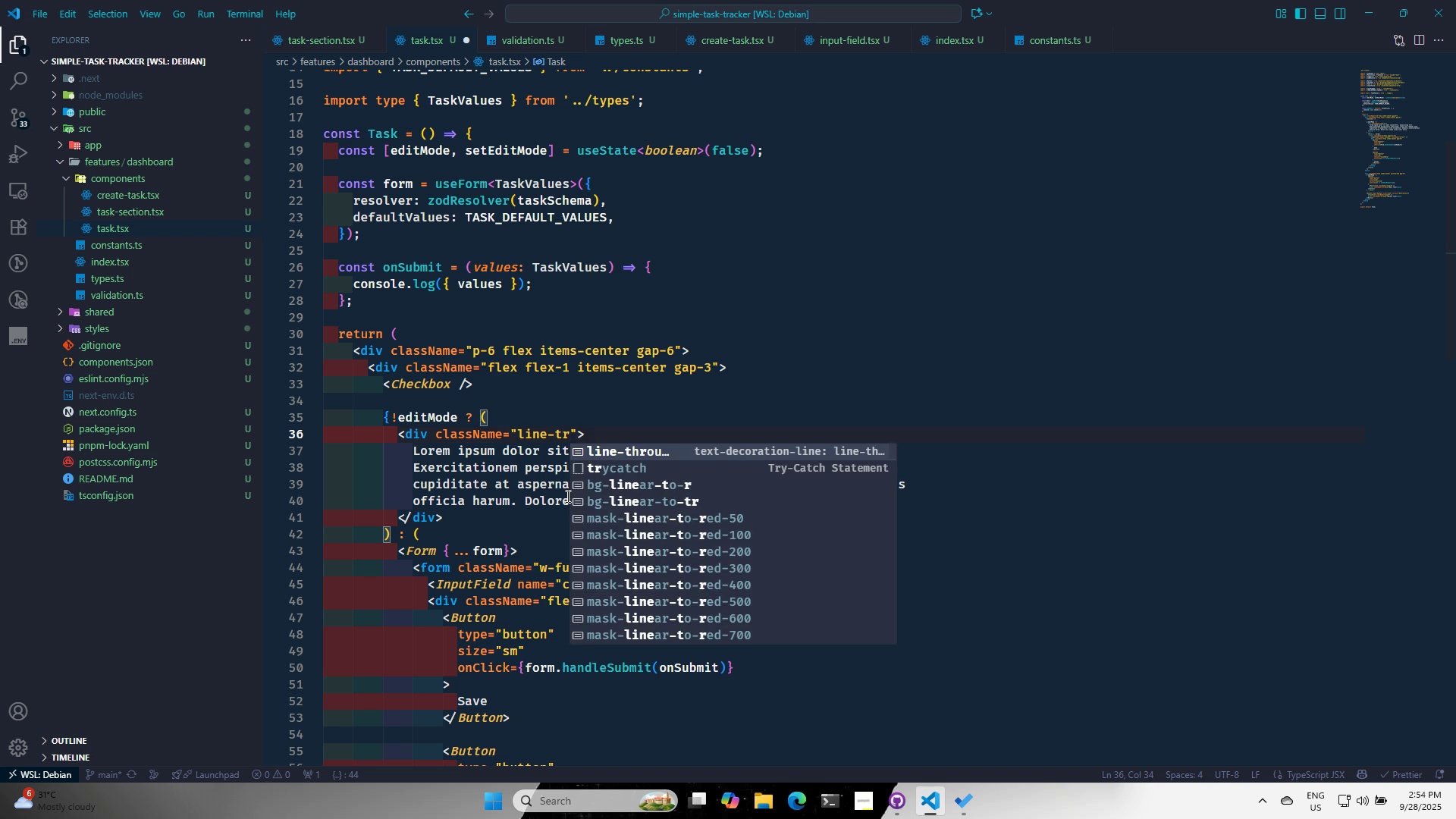 
key(Enter)